 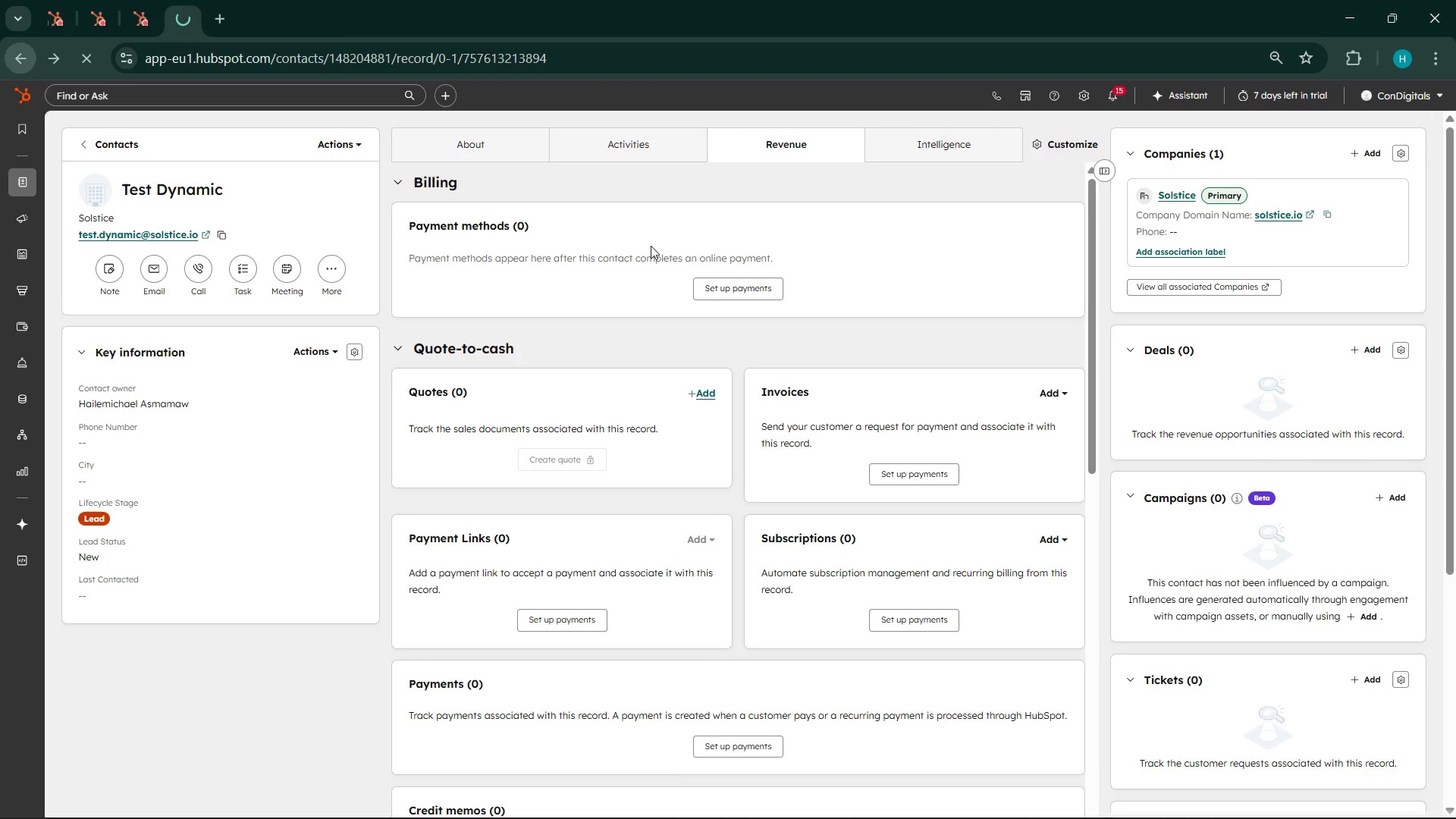 
mouse_move([673, 304])
 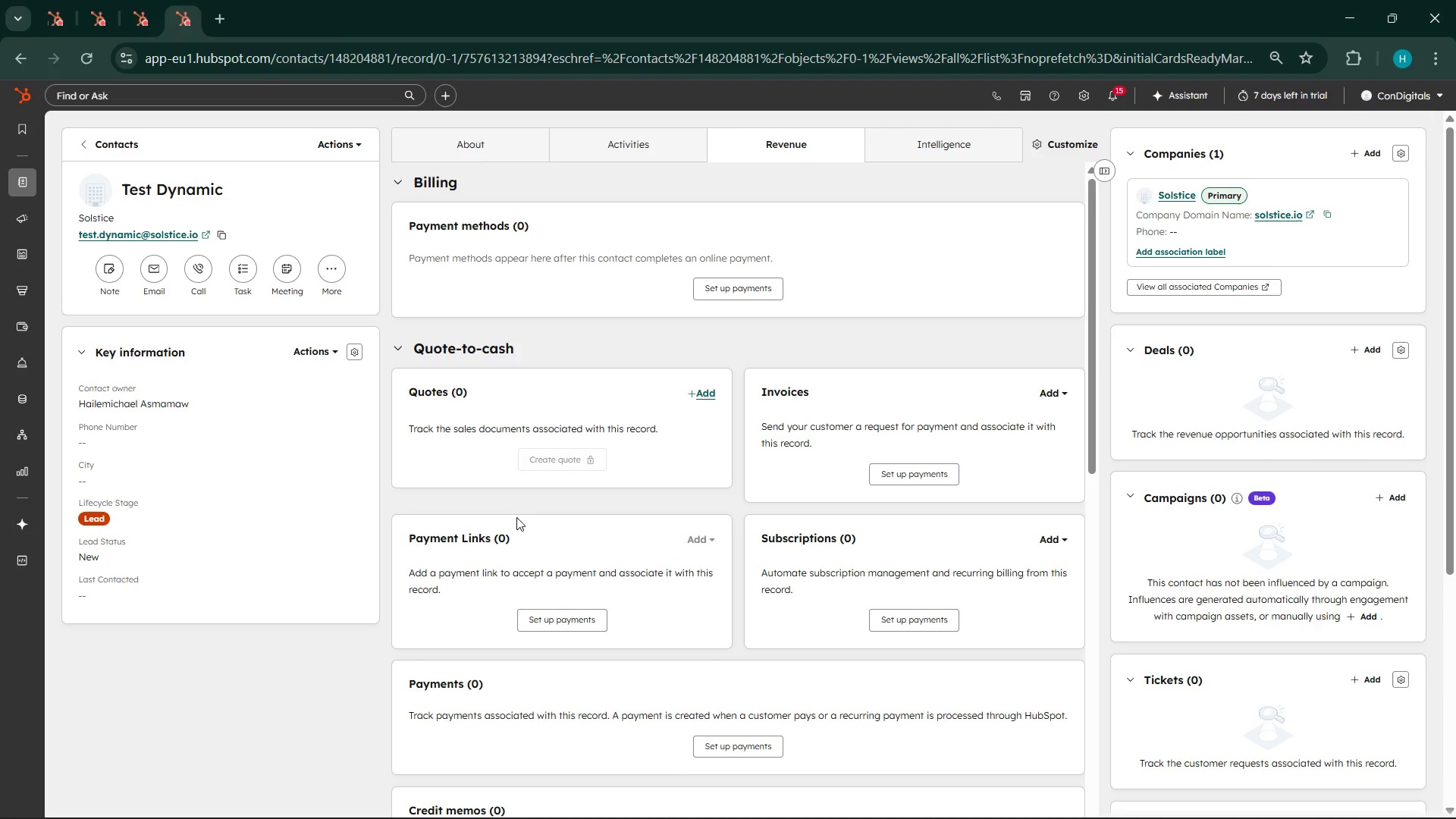 
wait(25.44)
 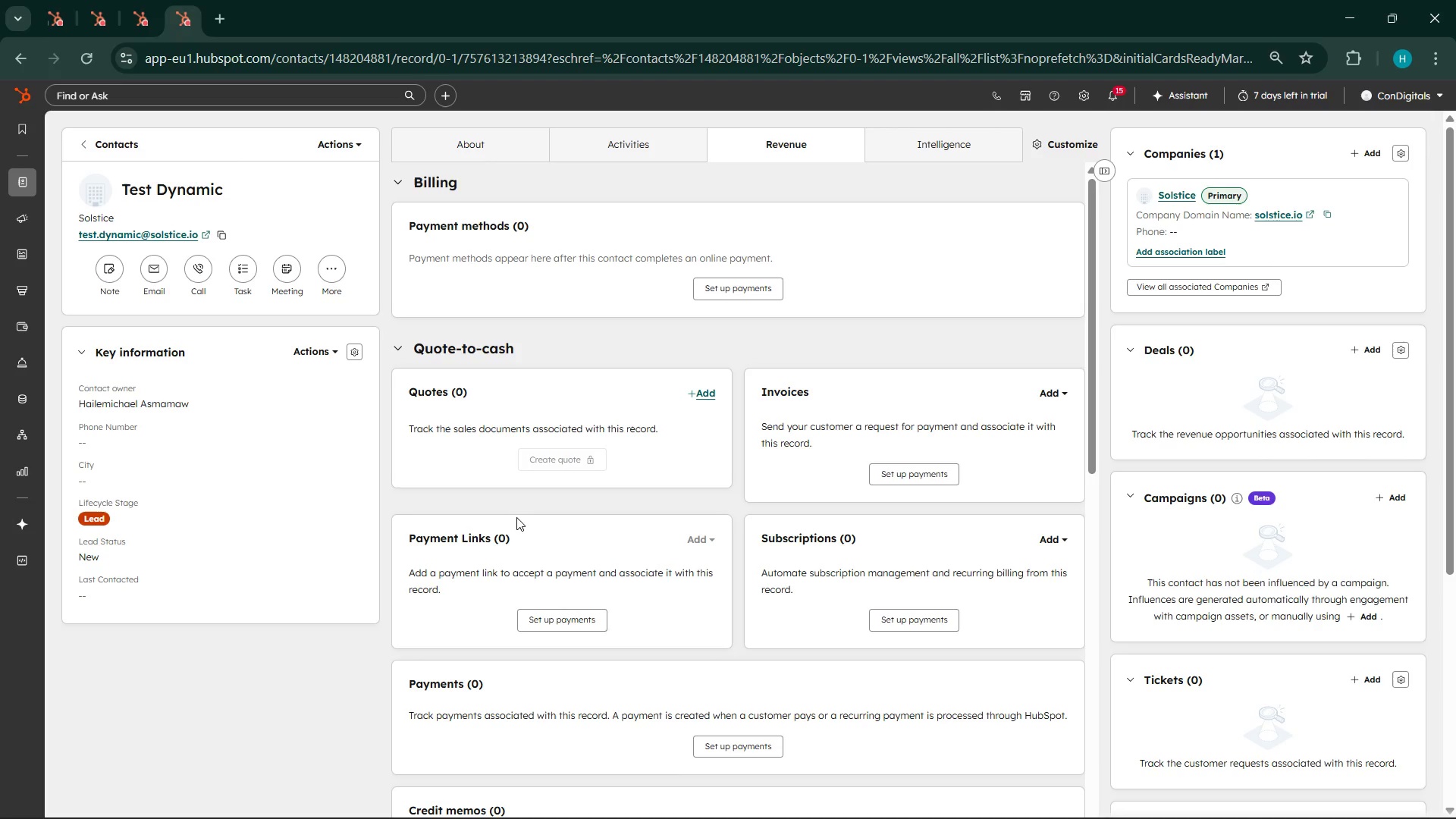 
left_click([85, 138])
 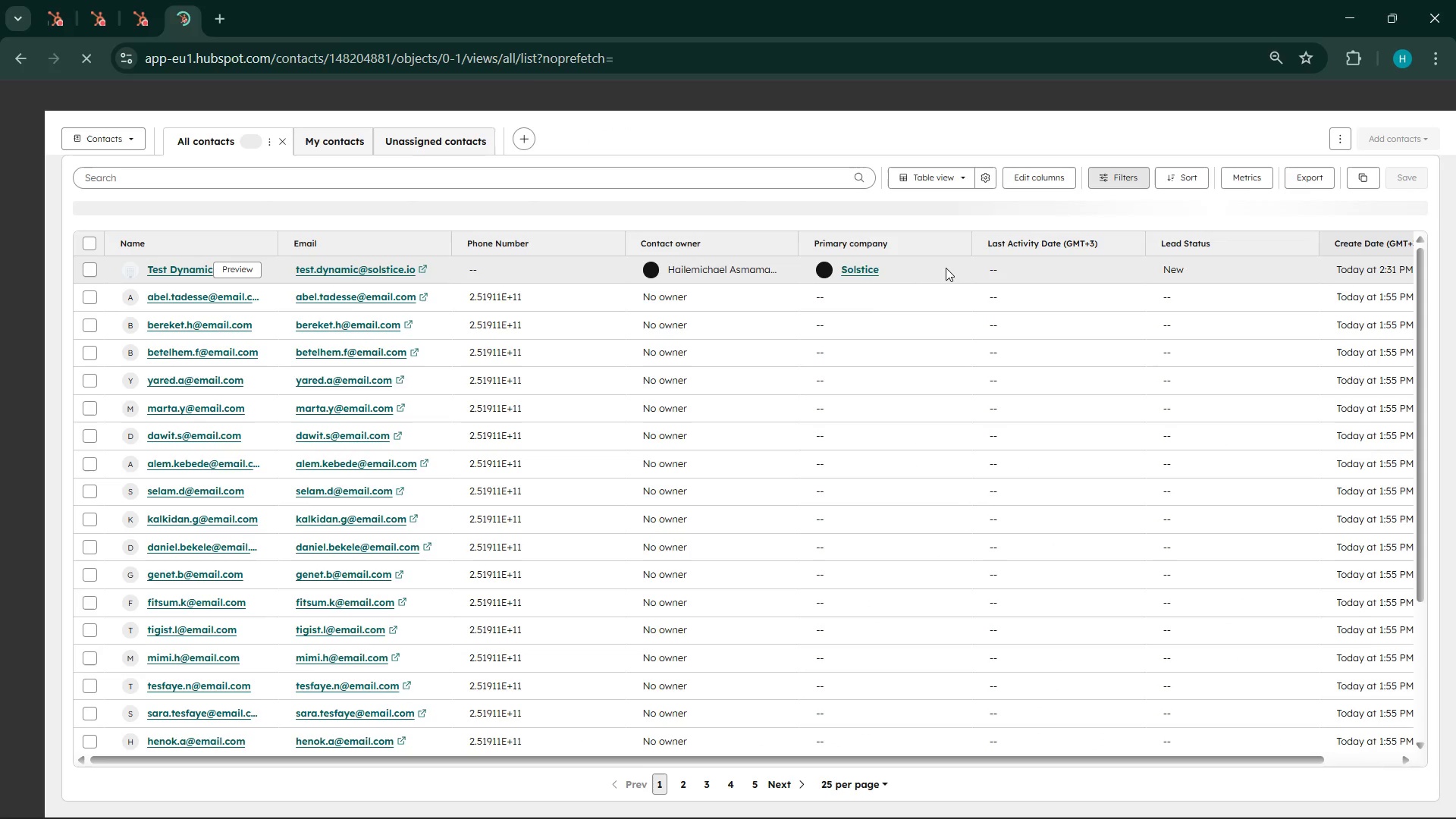 
wait(13.59)
 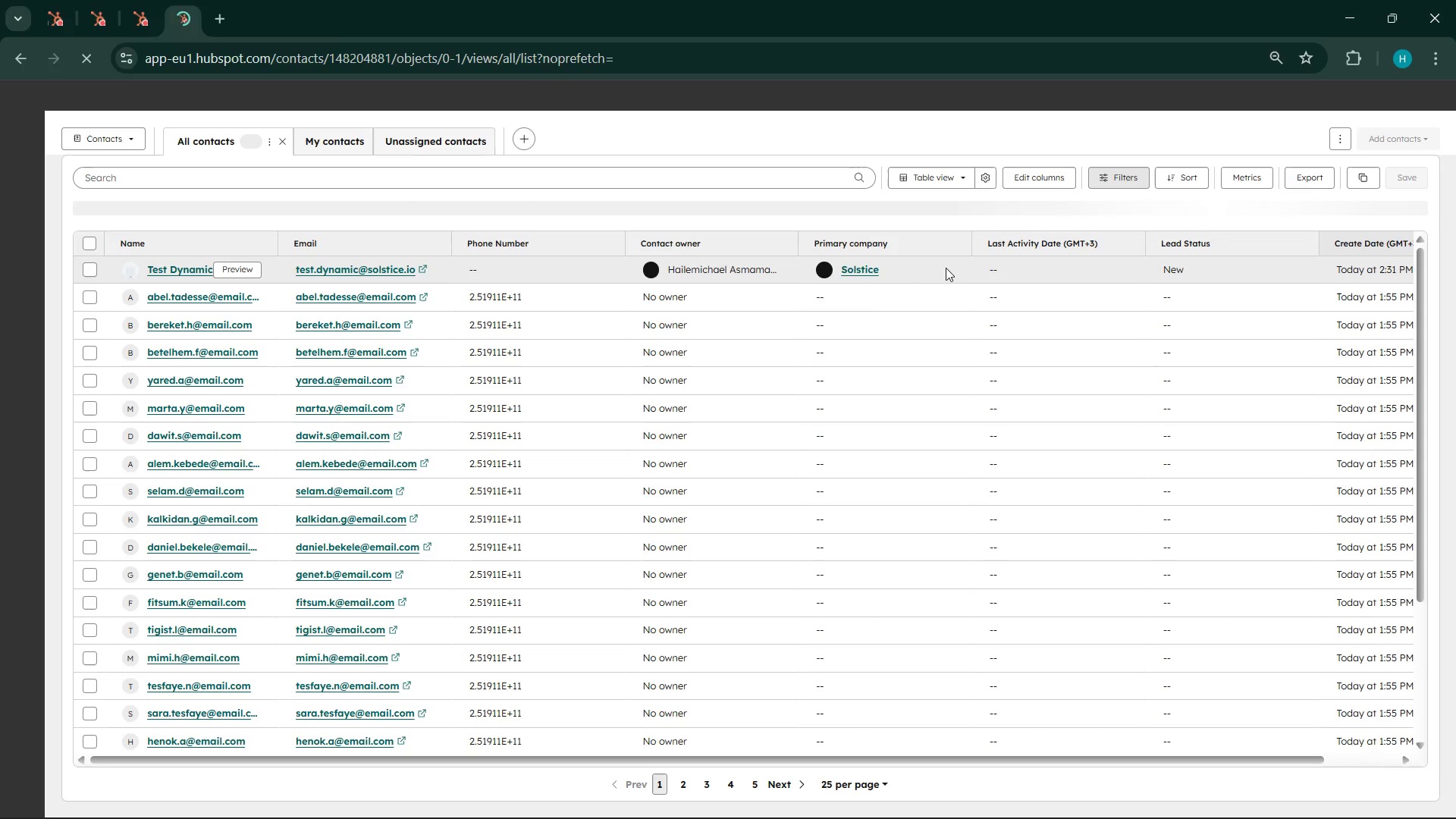 
double_click([493, 297])
 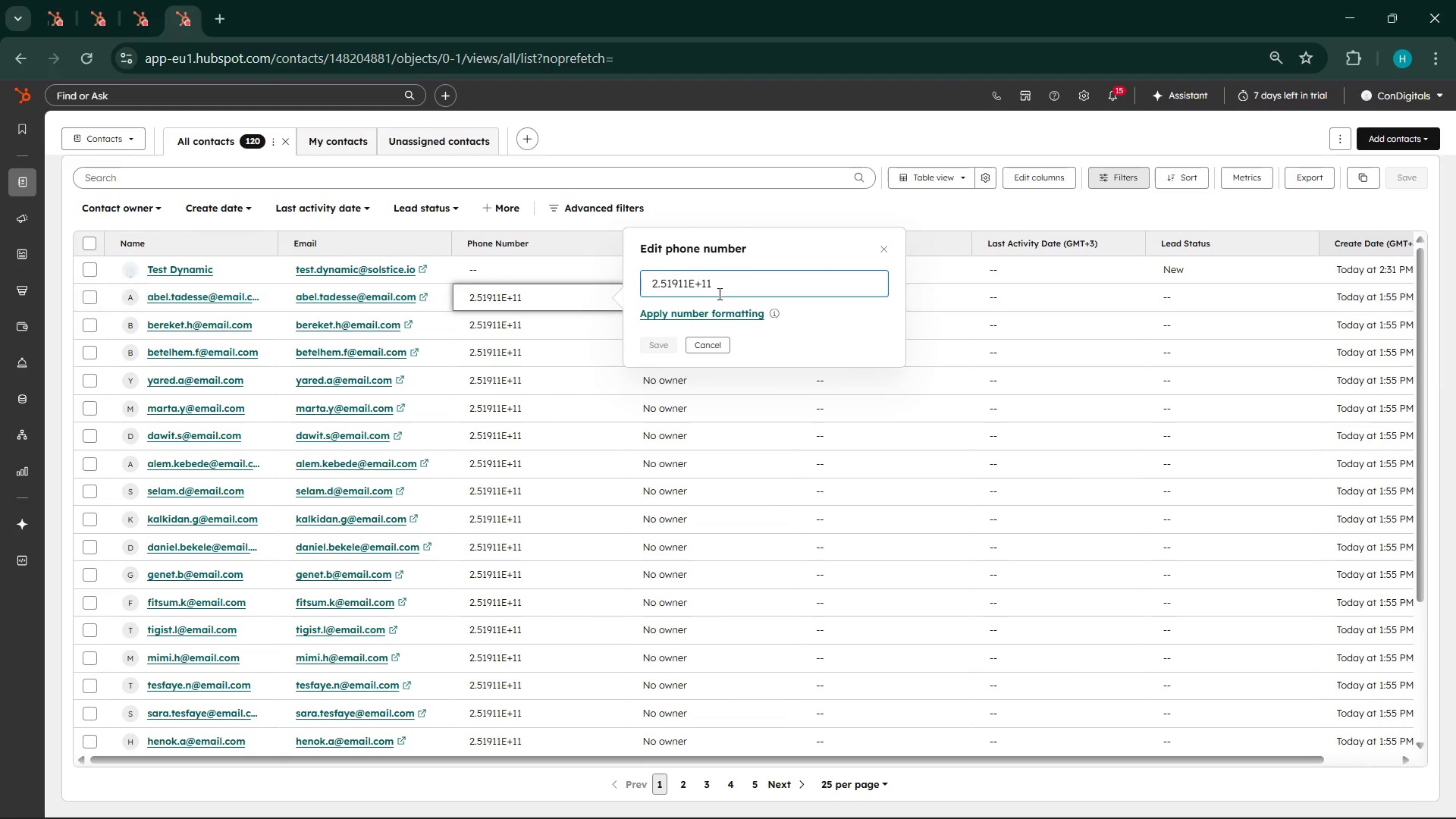 
double_click([703, 284])
 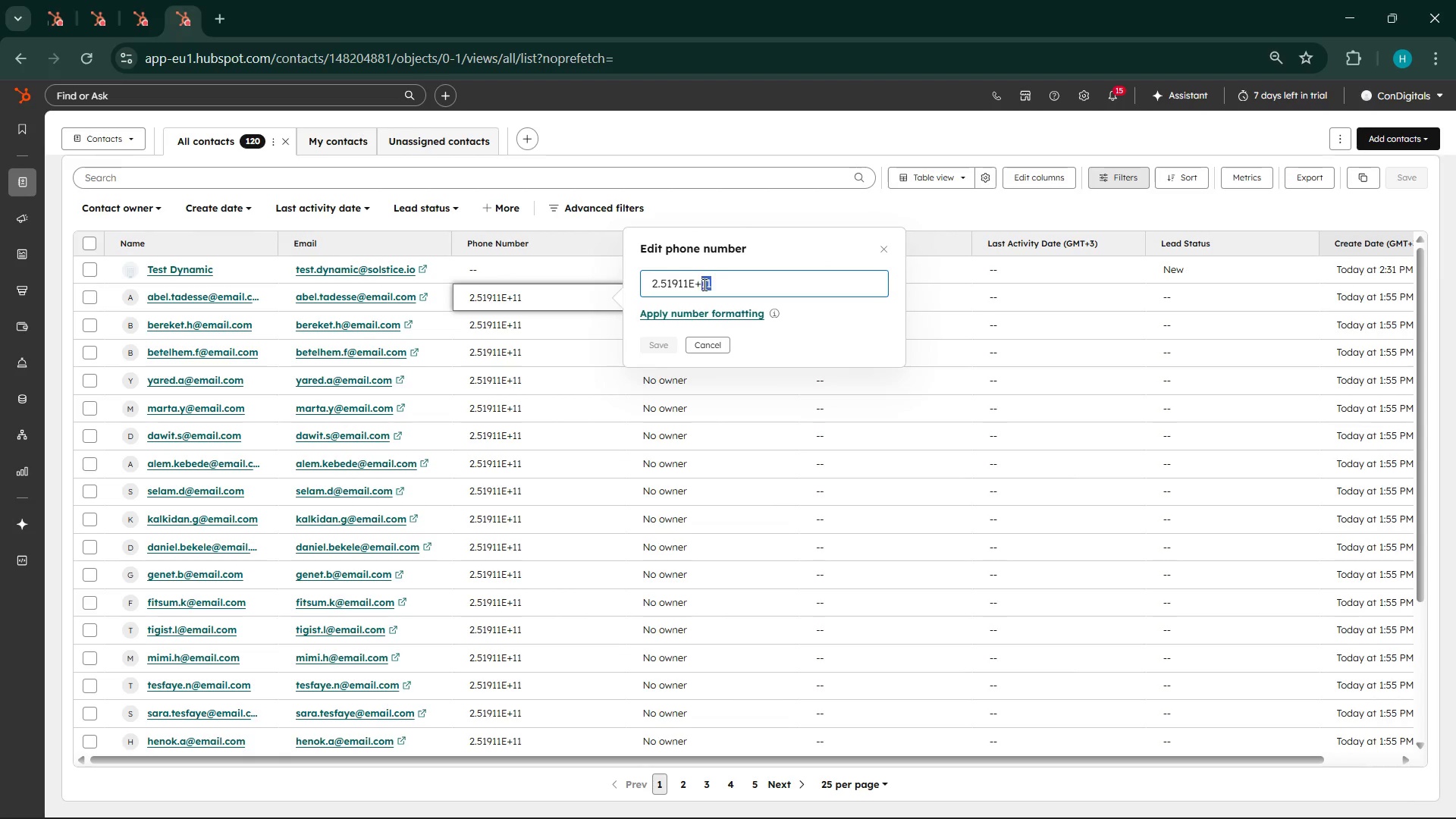 
triple_click([703, 284])
 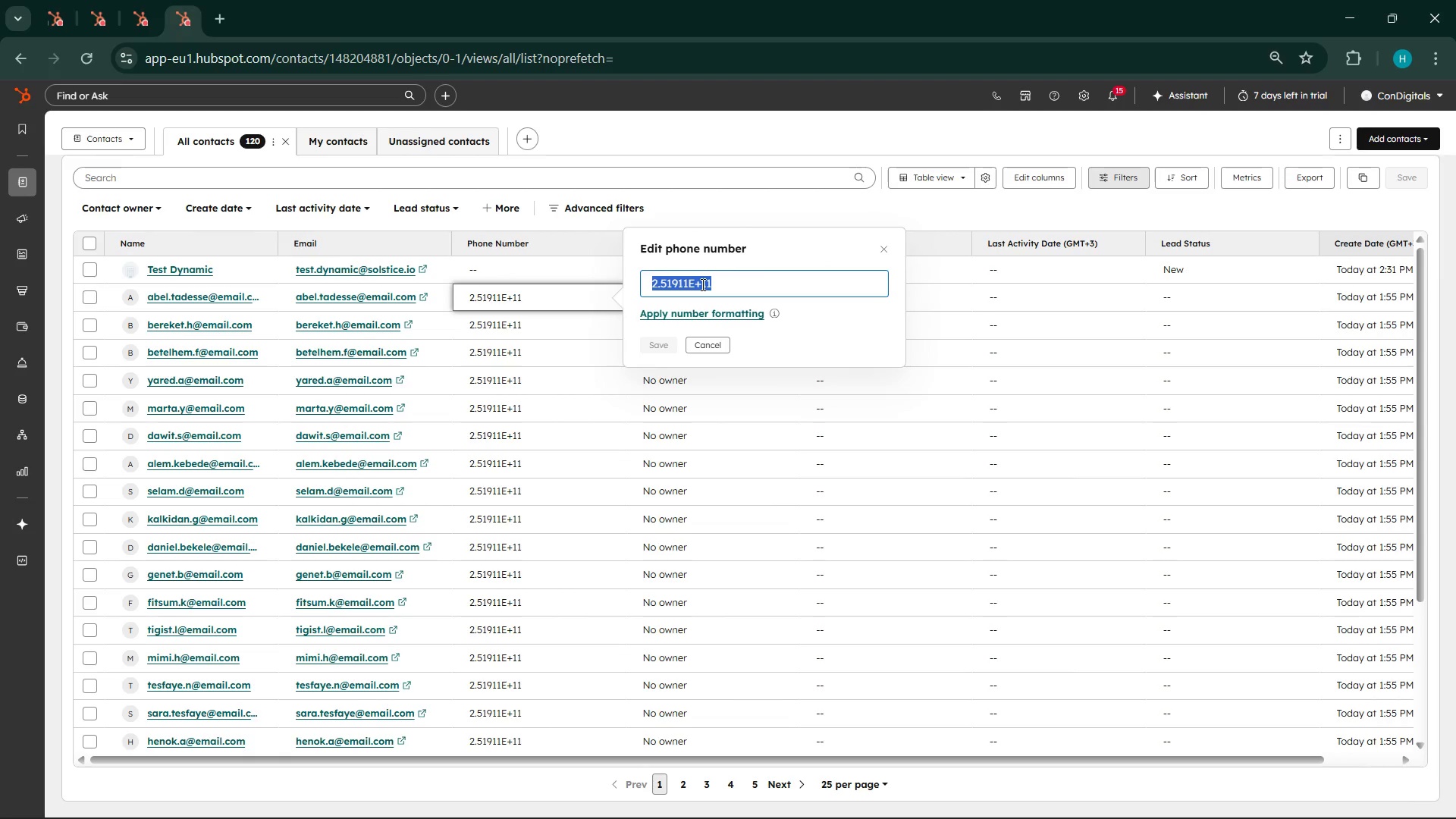 
key(Control+C)
 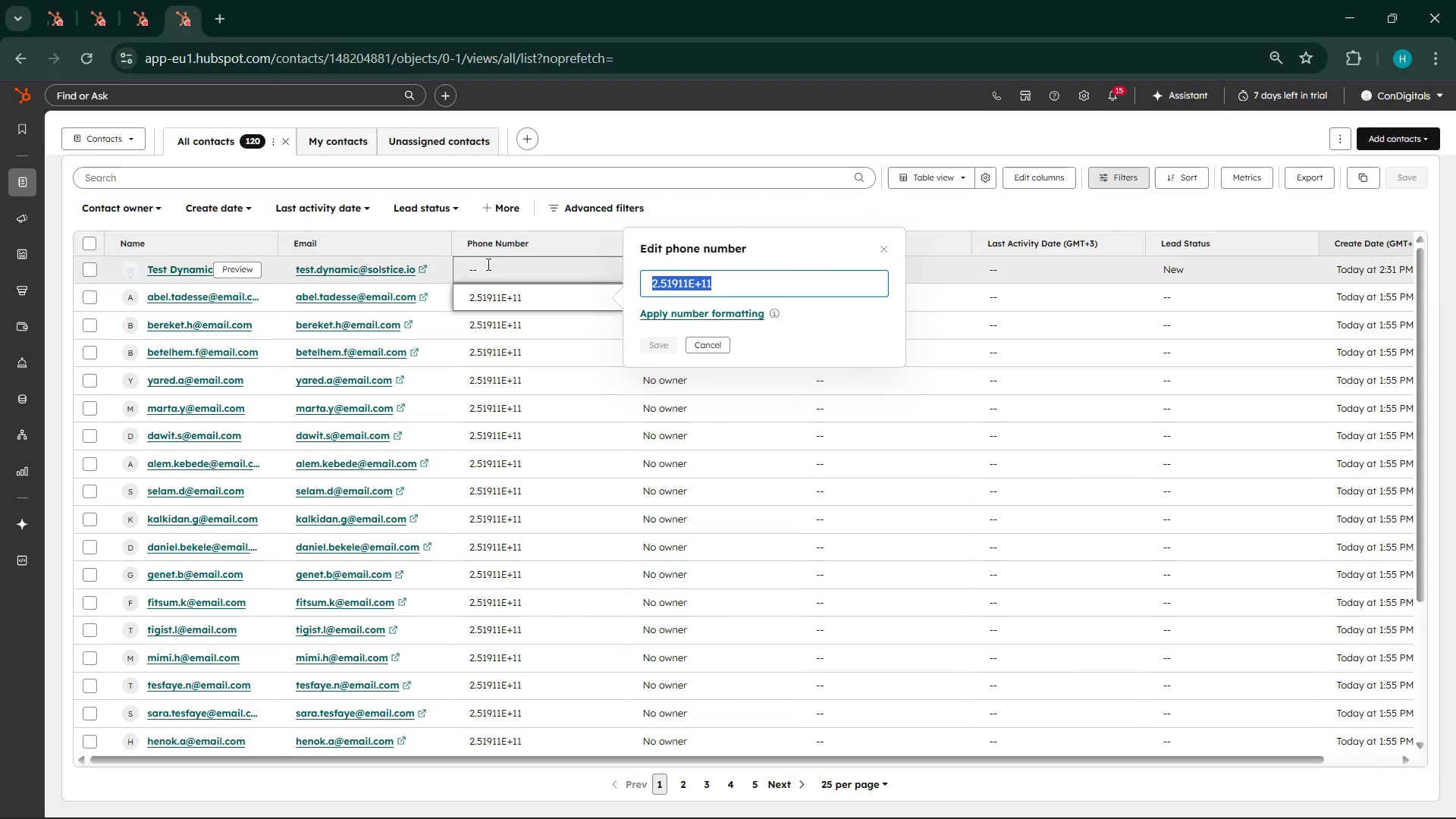 
left_click([742, 115])
 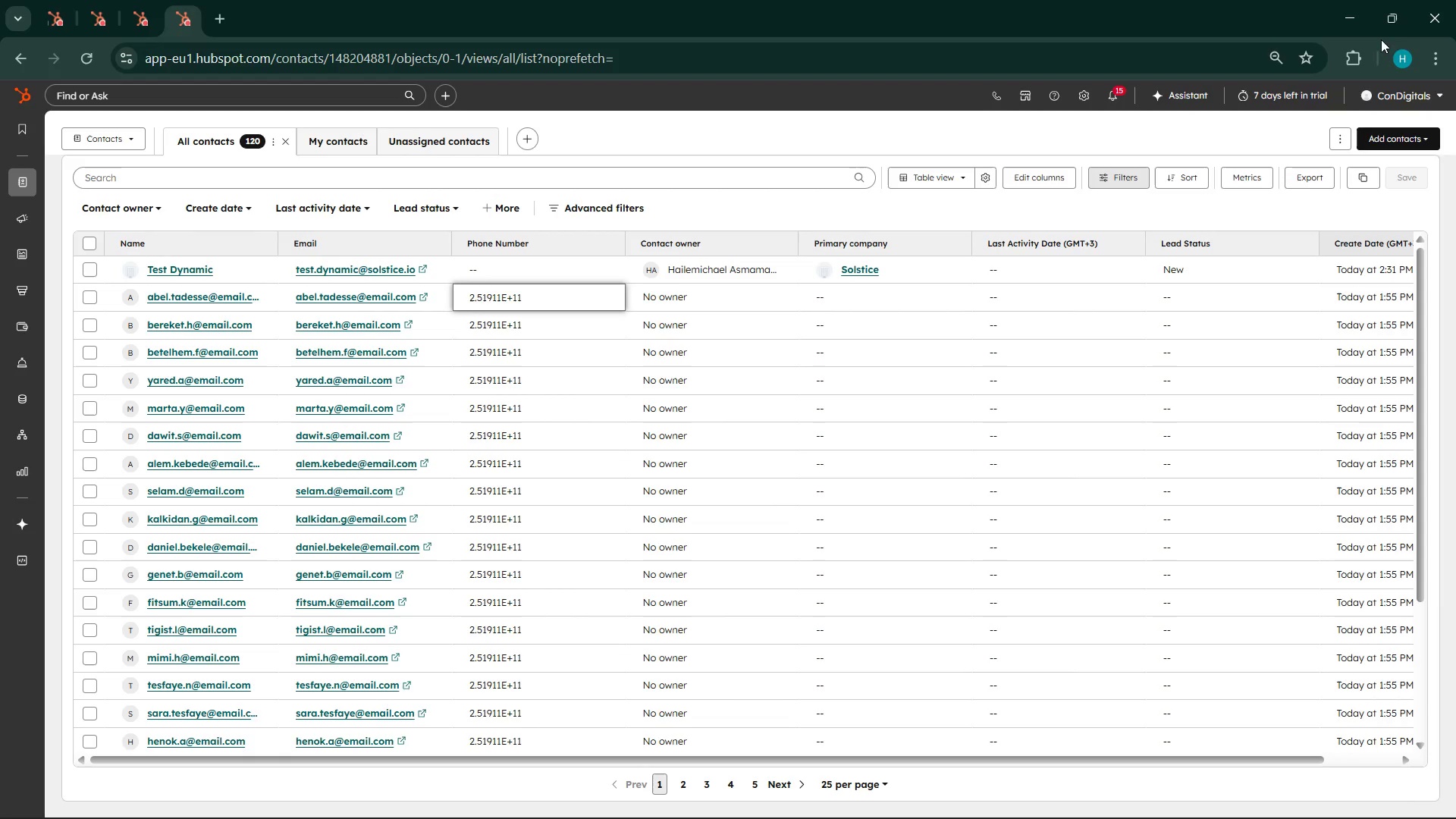 
left_click([1404, 127])
 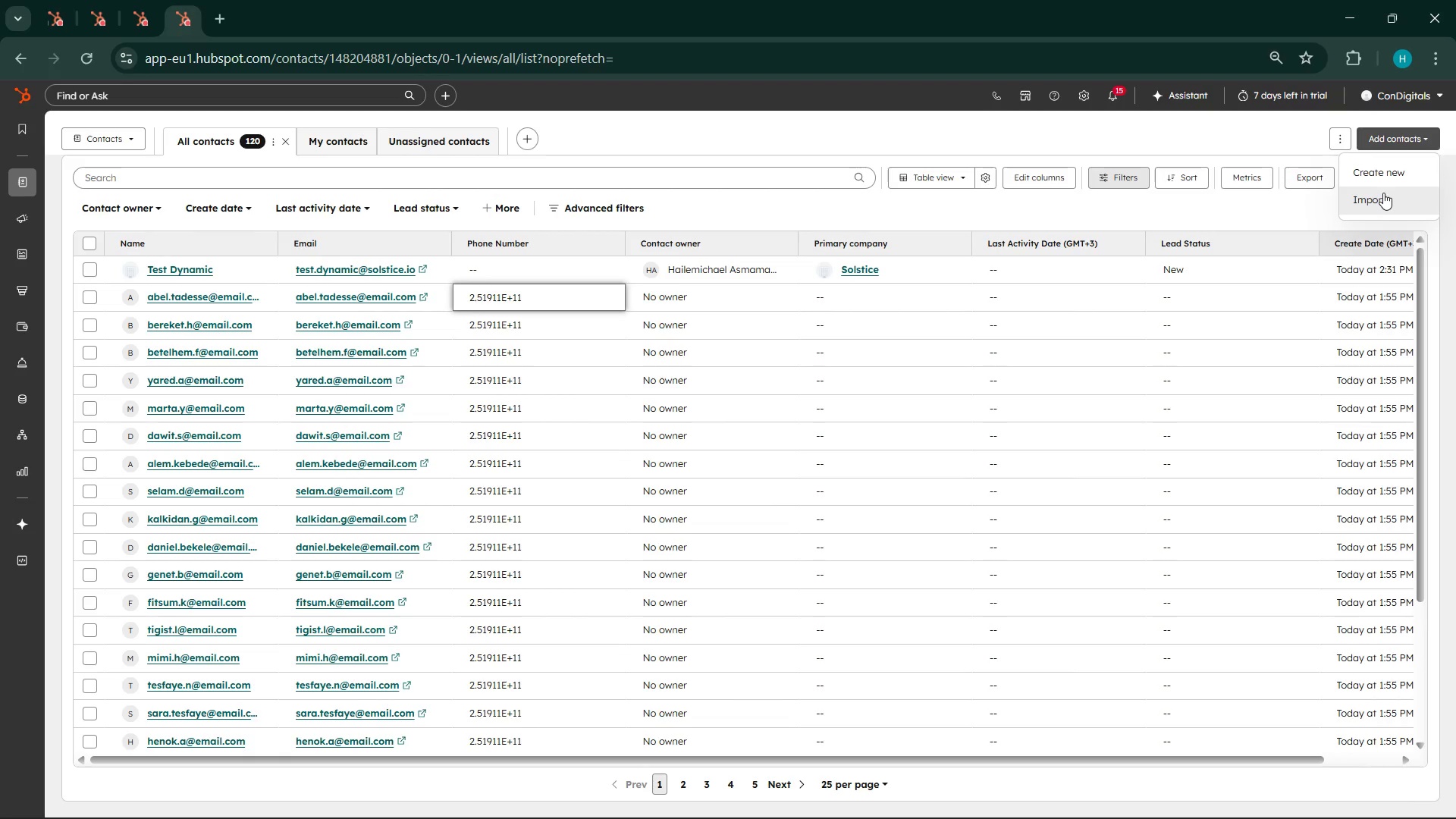 
left_click([1382, 179])
 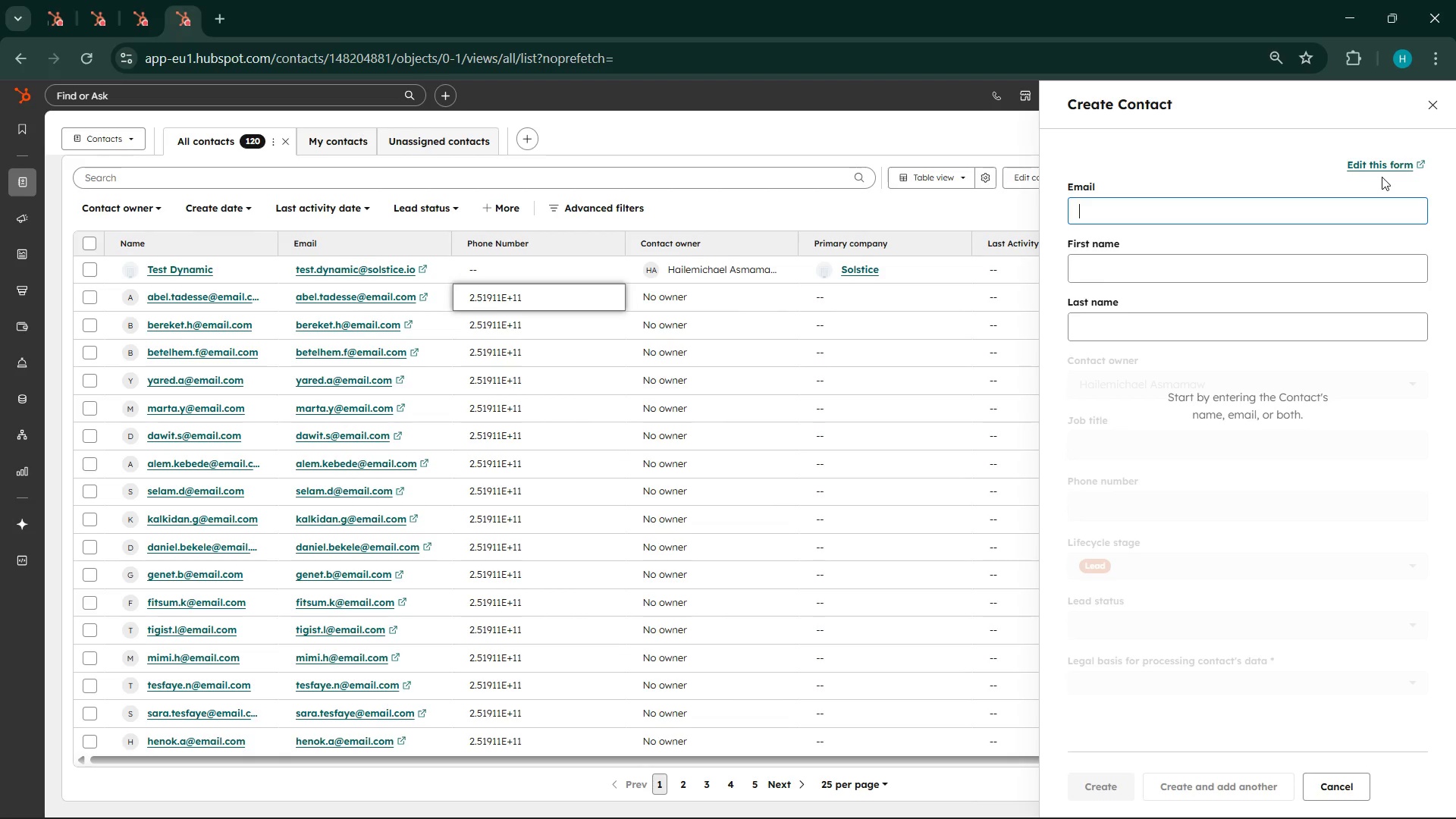 
wait(79.45)
 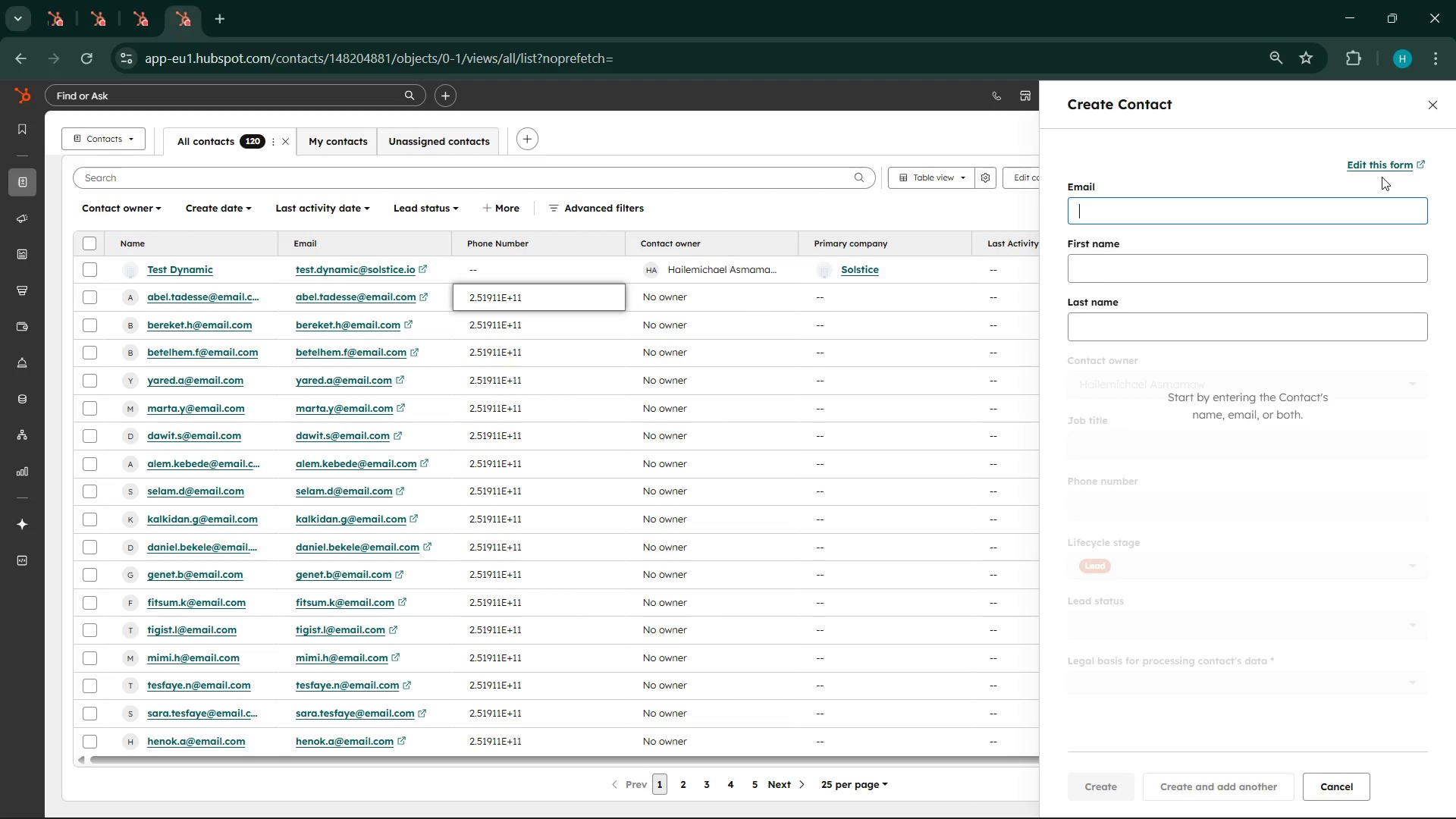 
left_click([236, 267])
 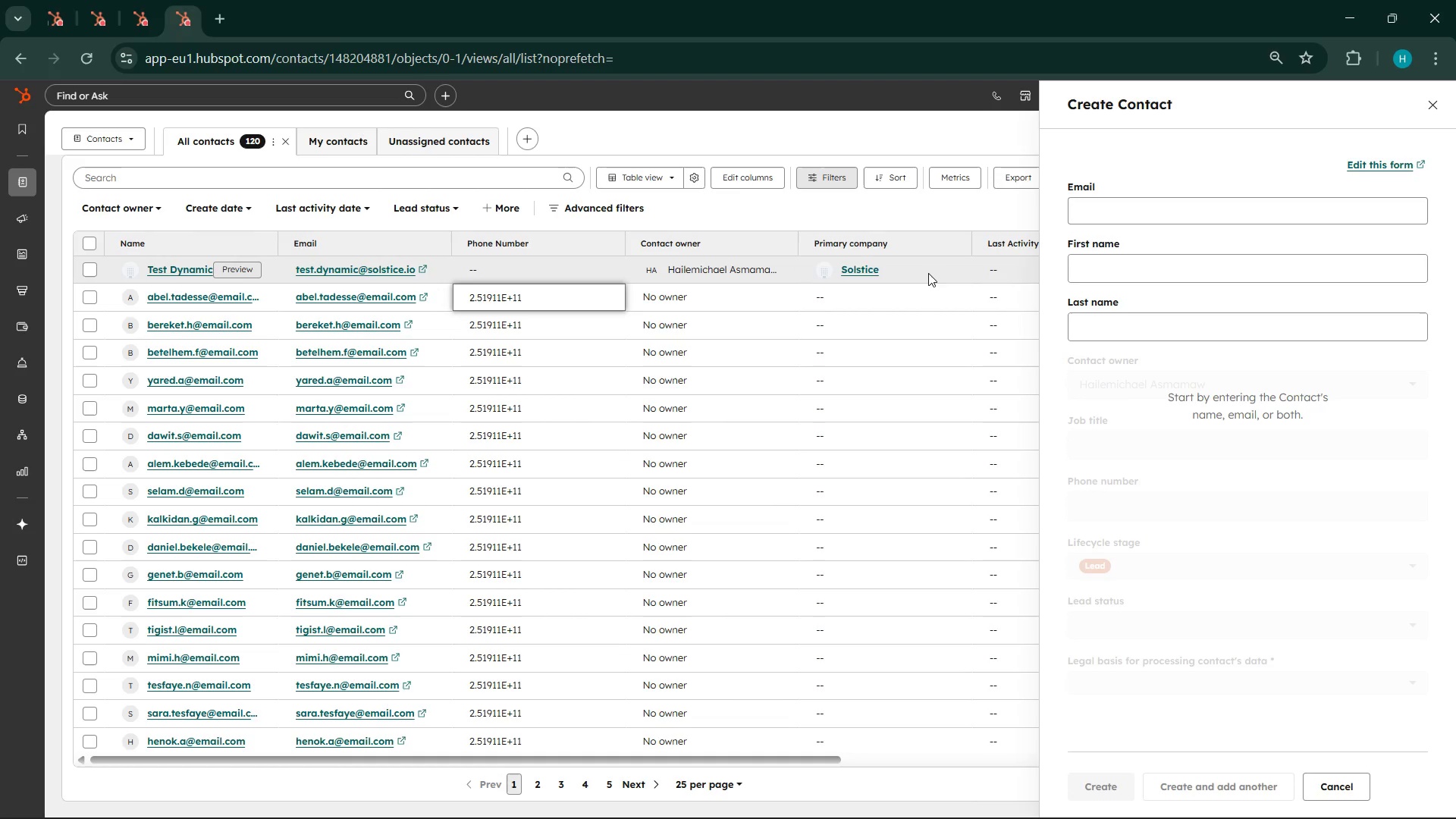 
wait(25.67)
 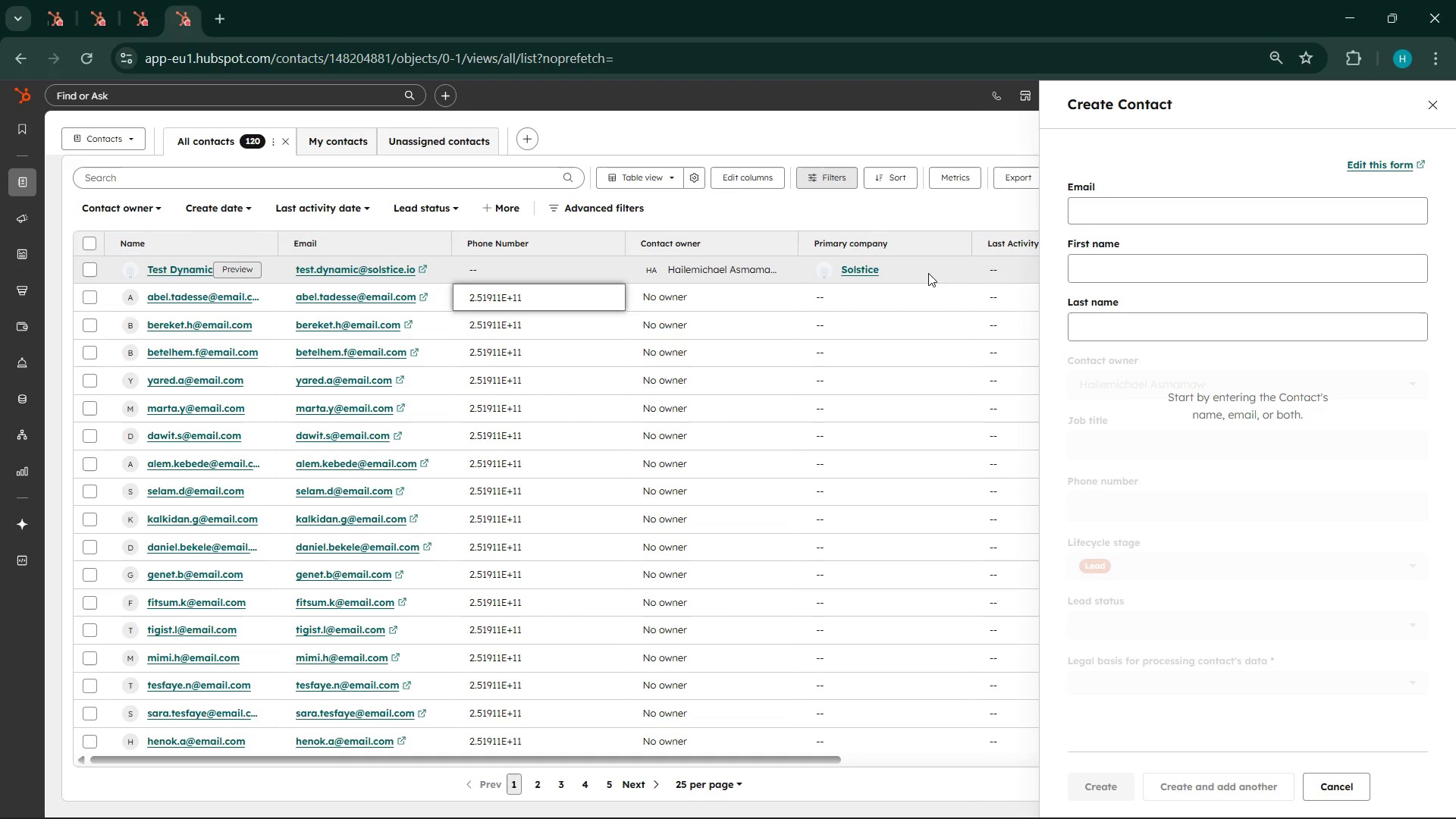 
scroll: coordinate [1262, 658], scroll_direction: down, amount: 8.0
 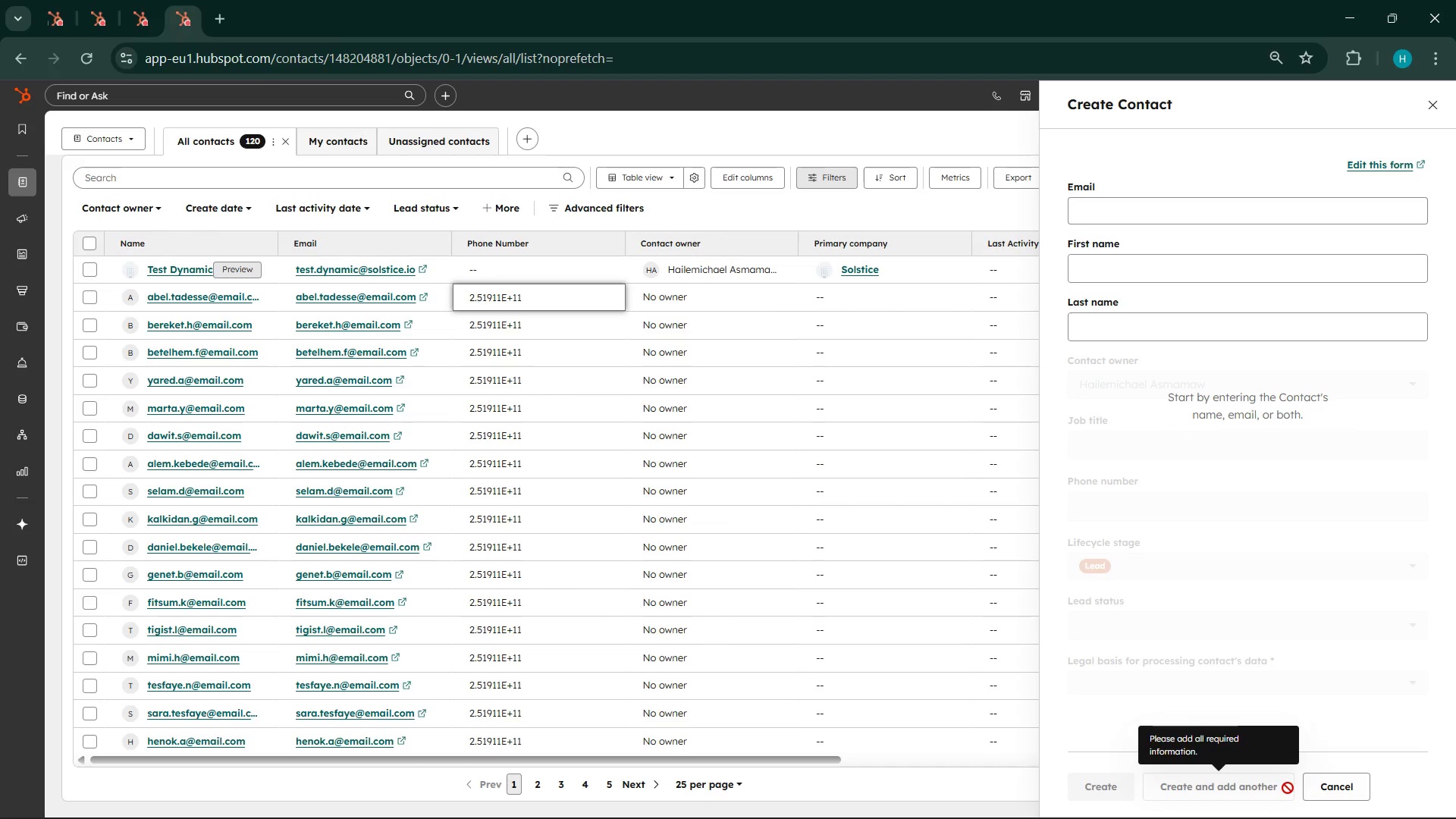 
wait(6.8)
 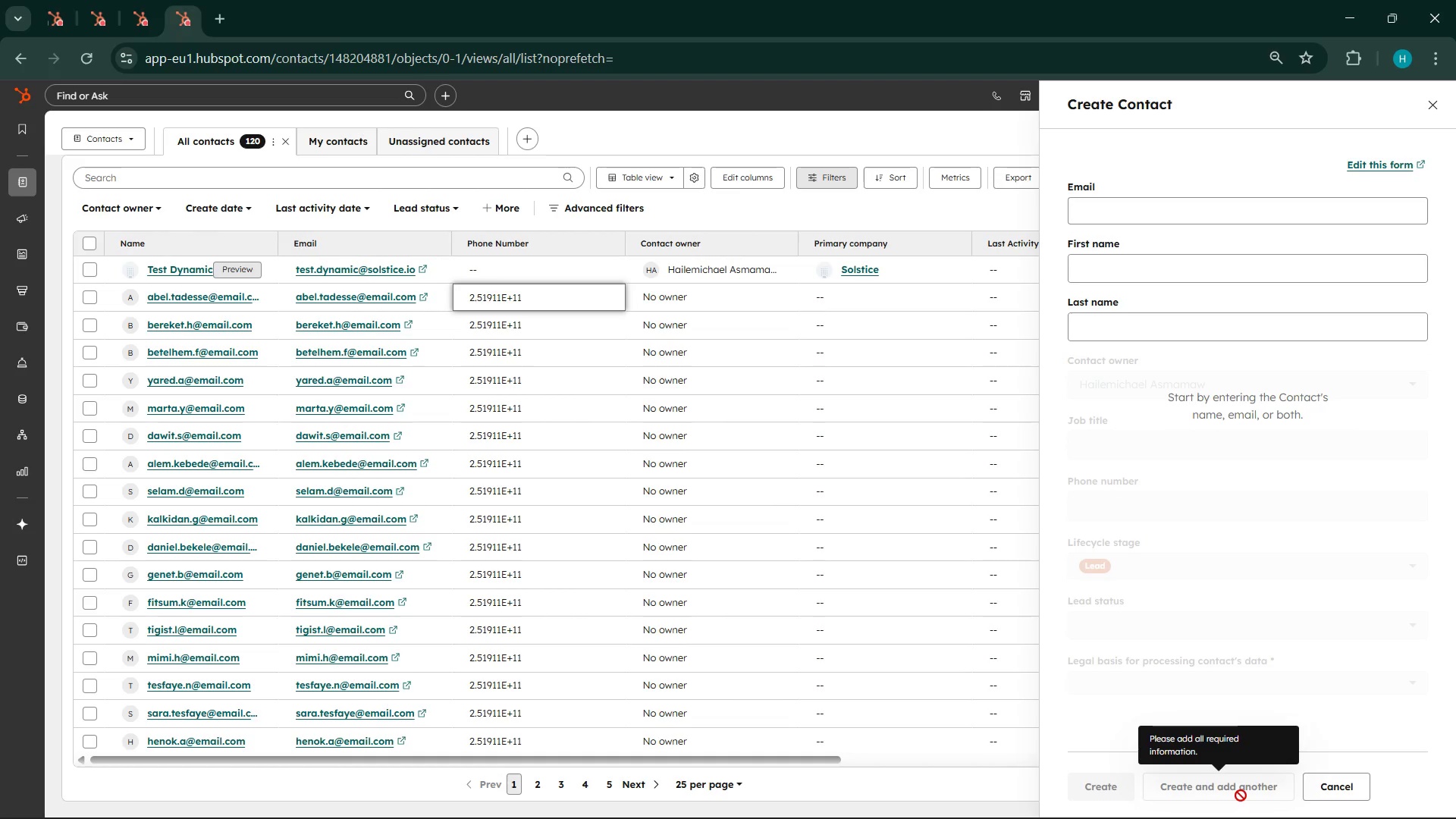 
left_click([1142, 209])
 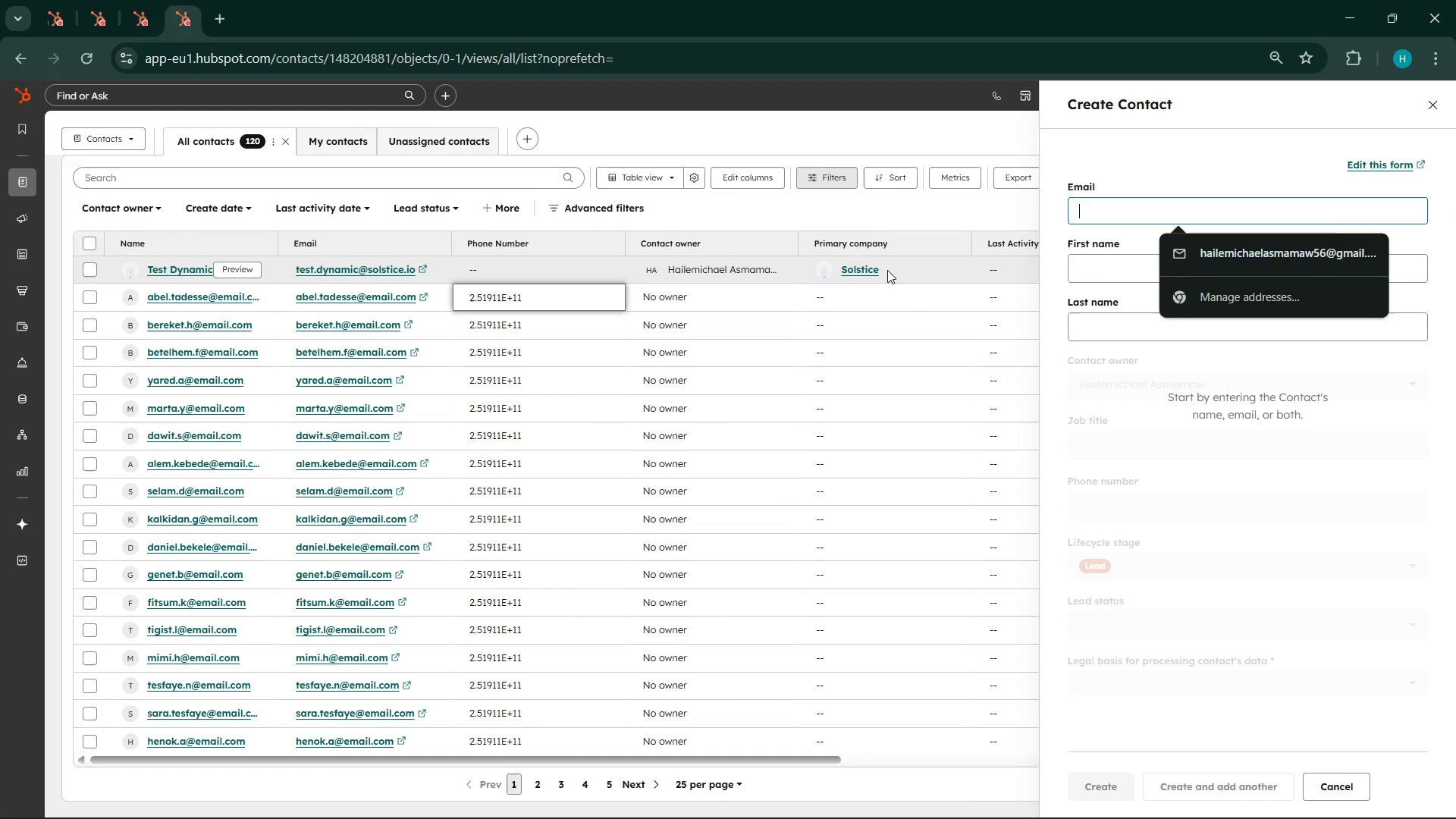 
wait(62.55)
 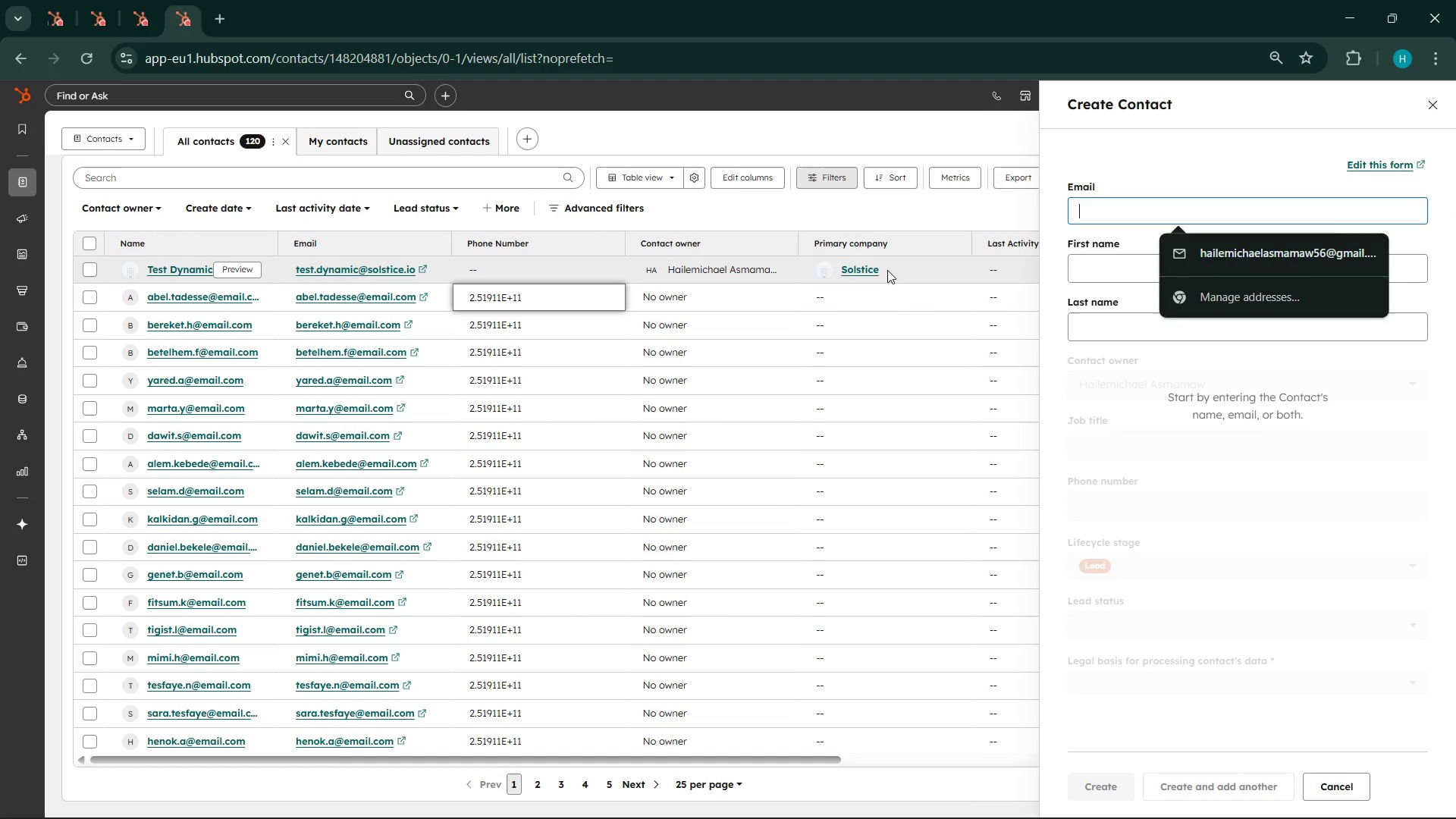 
left_click([628, 130])
 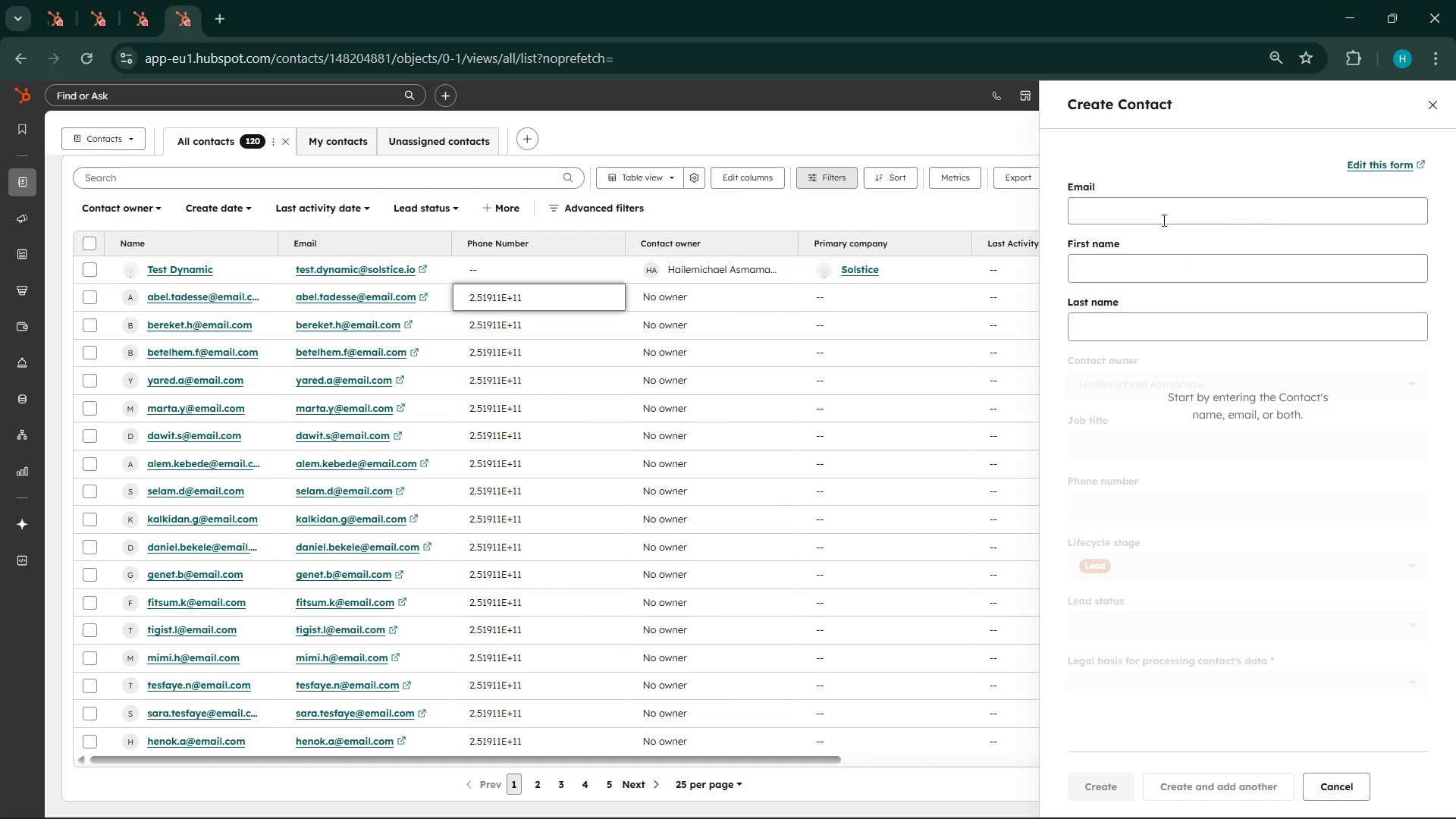 
wait(10.72)
 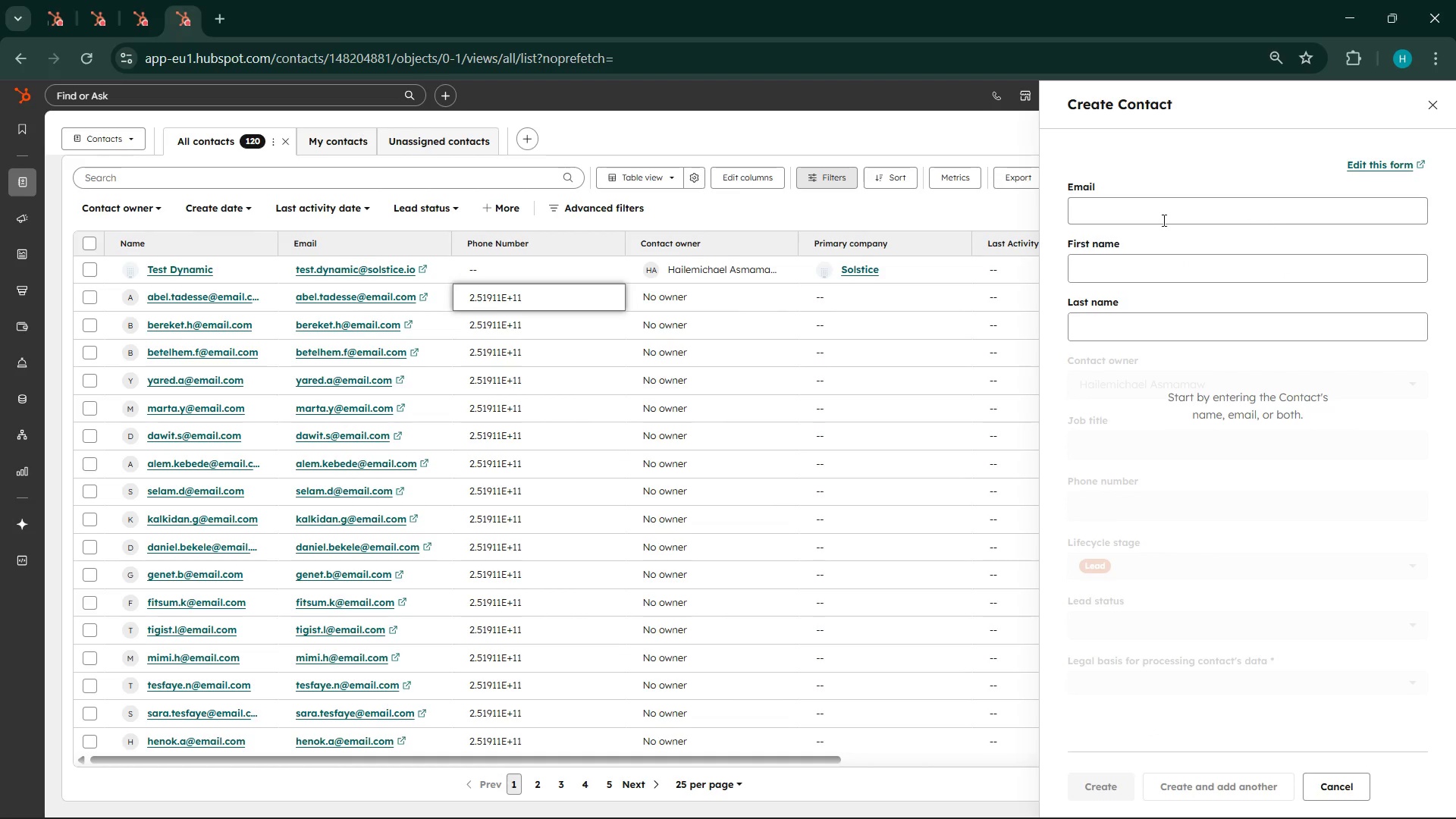 
left_click([1440, 108])
 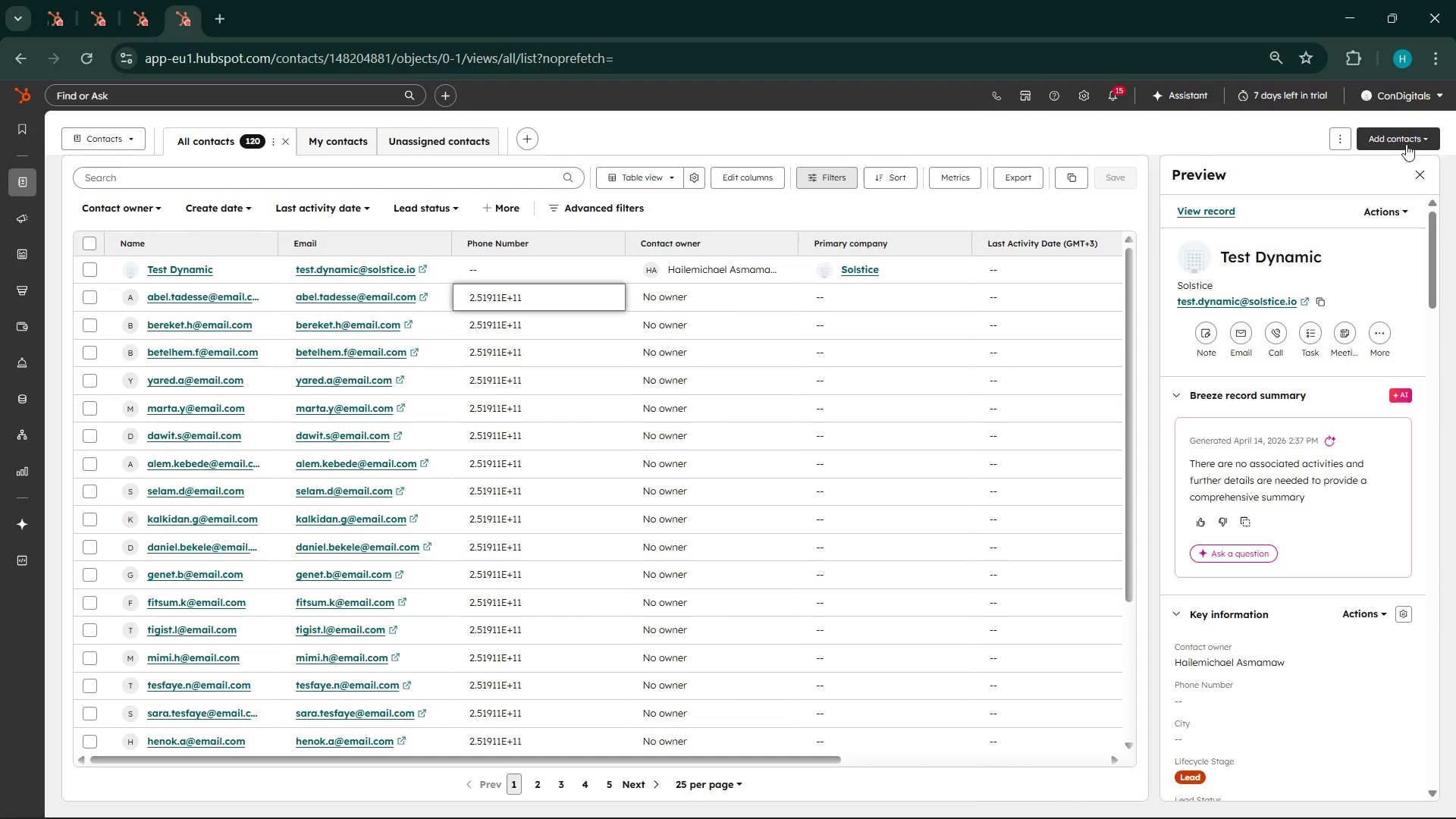 
left_click([1353, 136])
 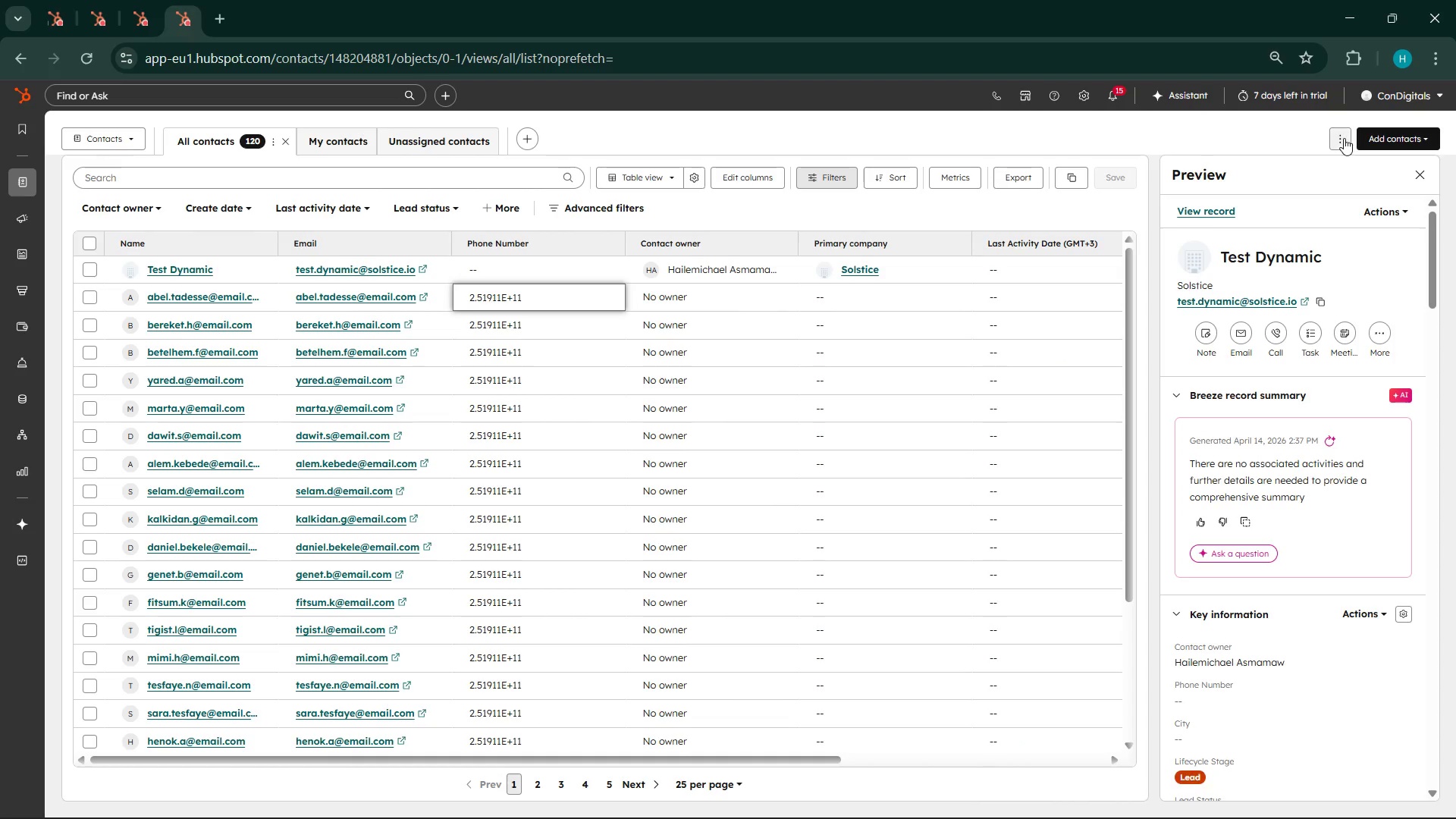 
left_click([1343, 138])
 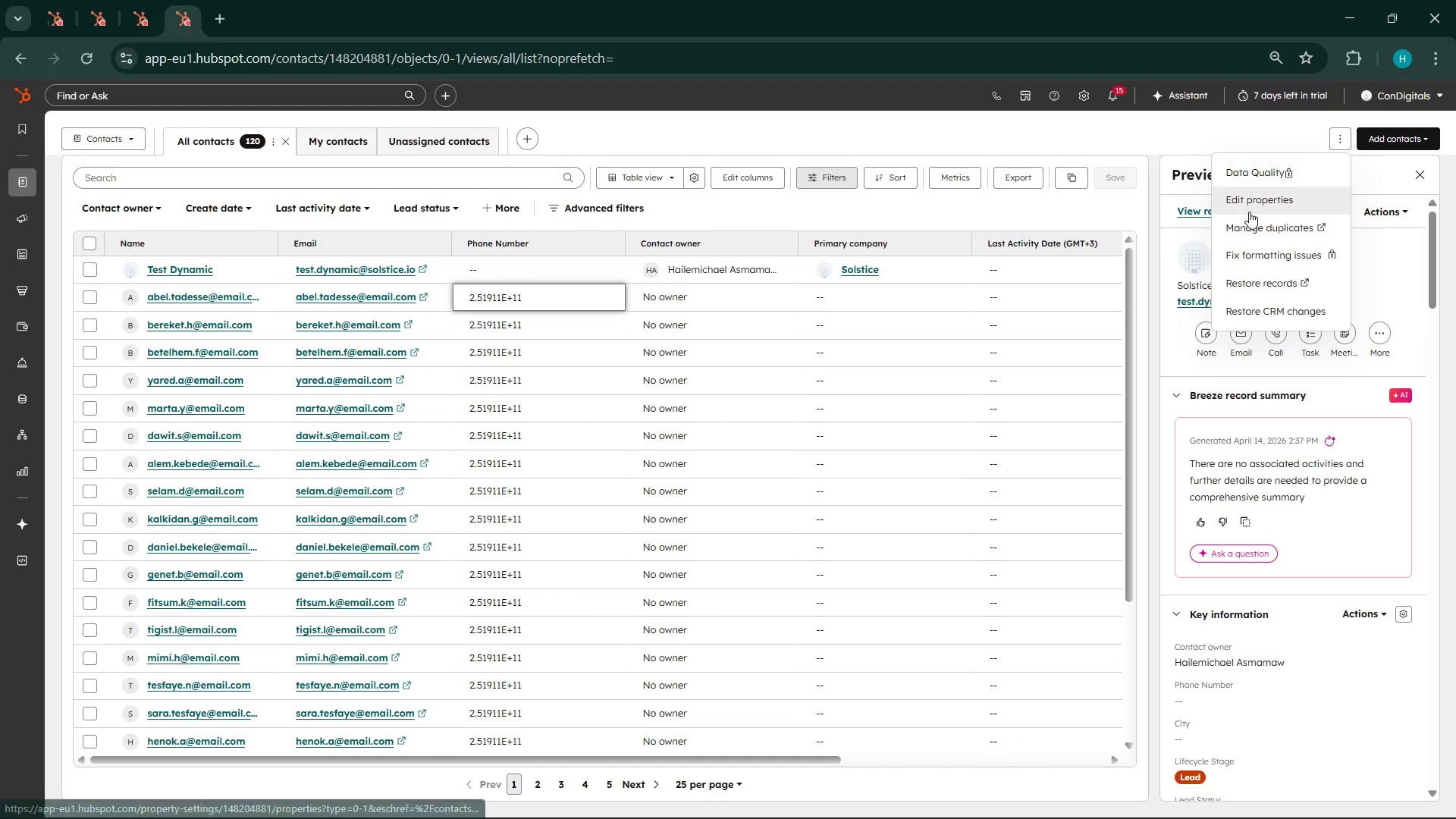 
left_click([1249, 199])
 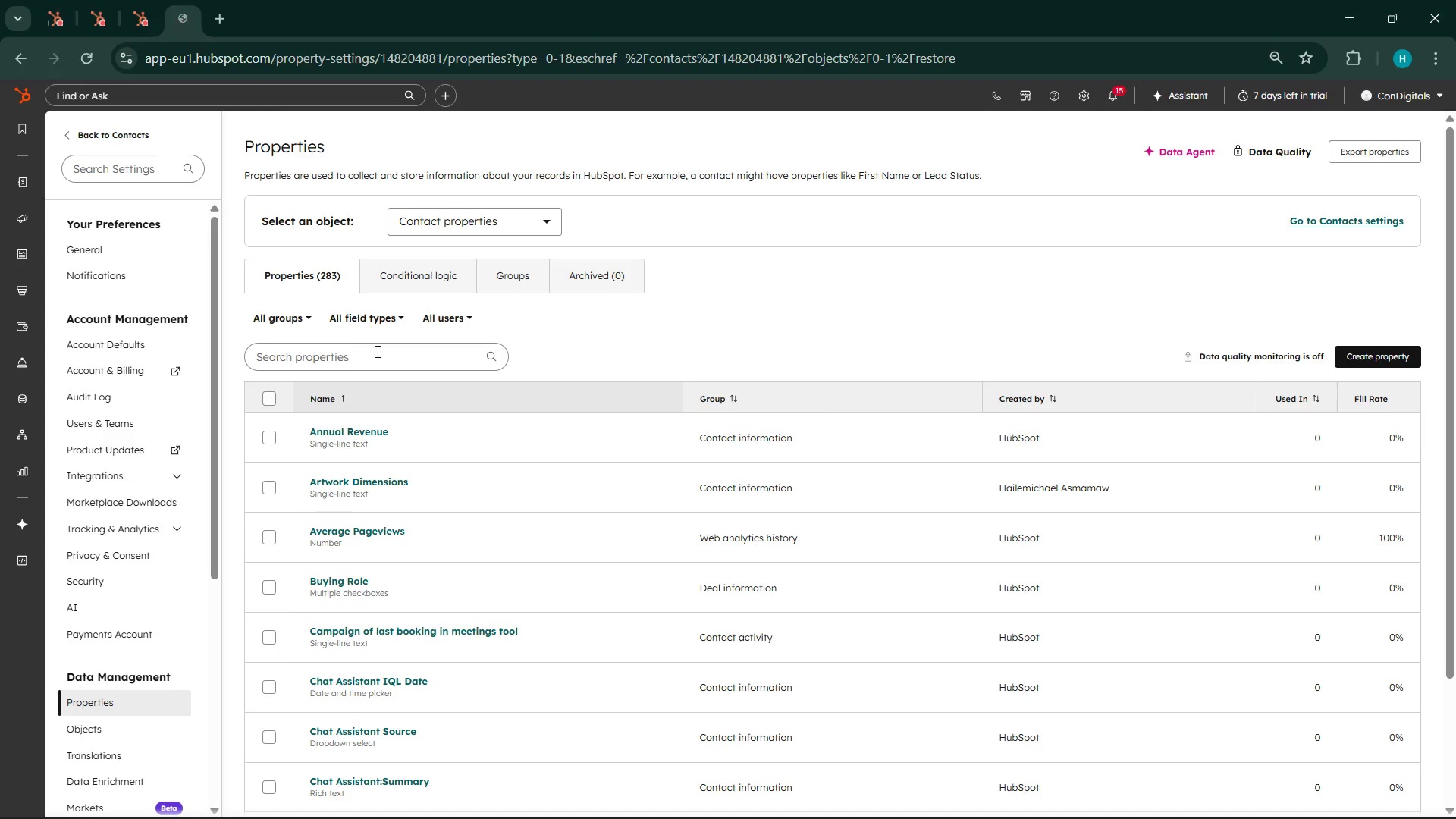 
wait(11.41)
 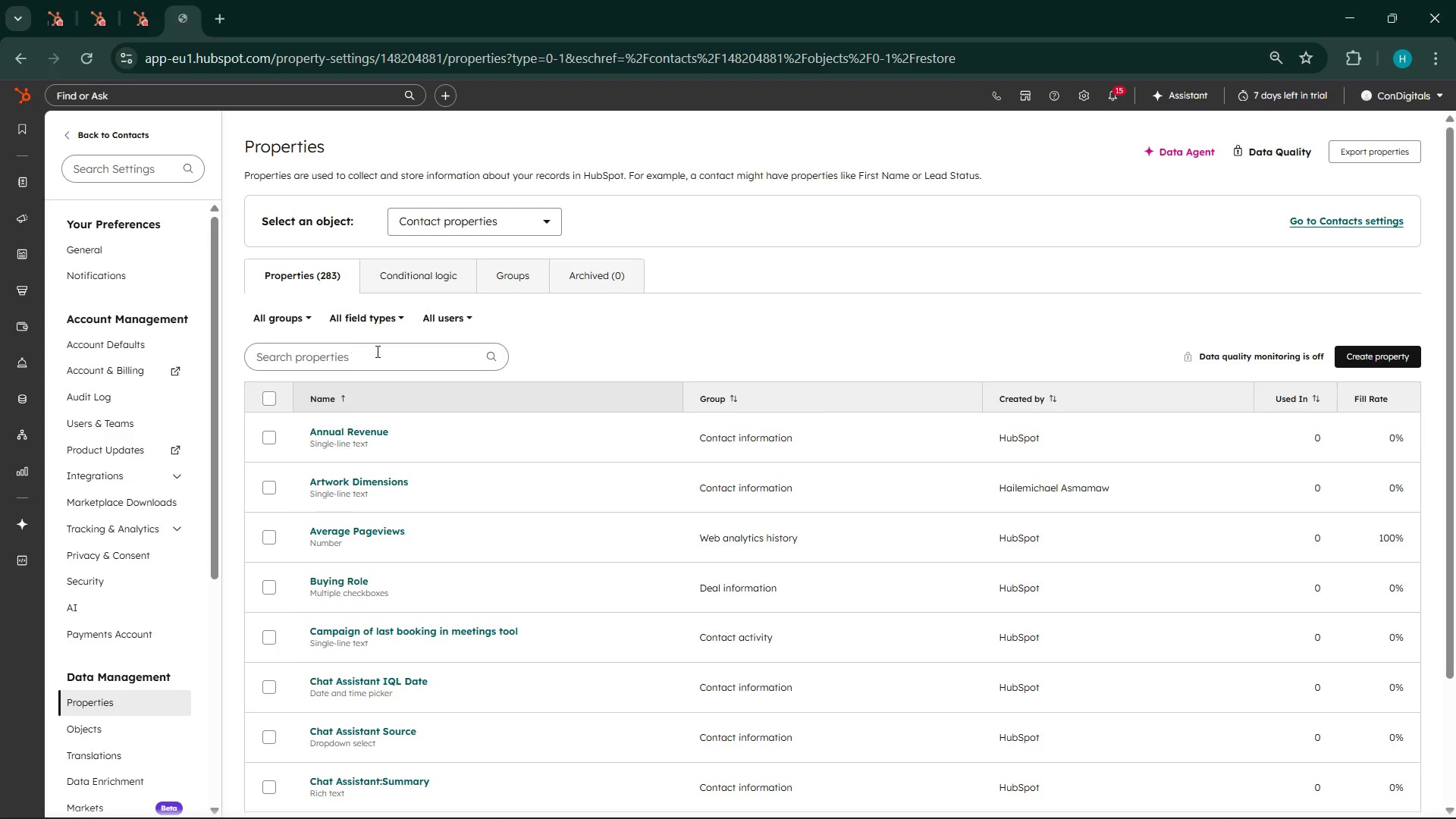 
left_click([296, 366])
 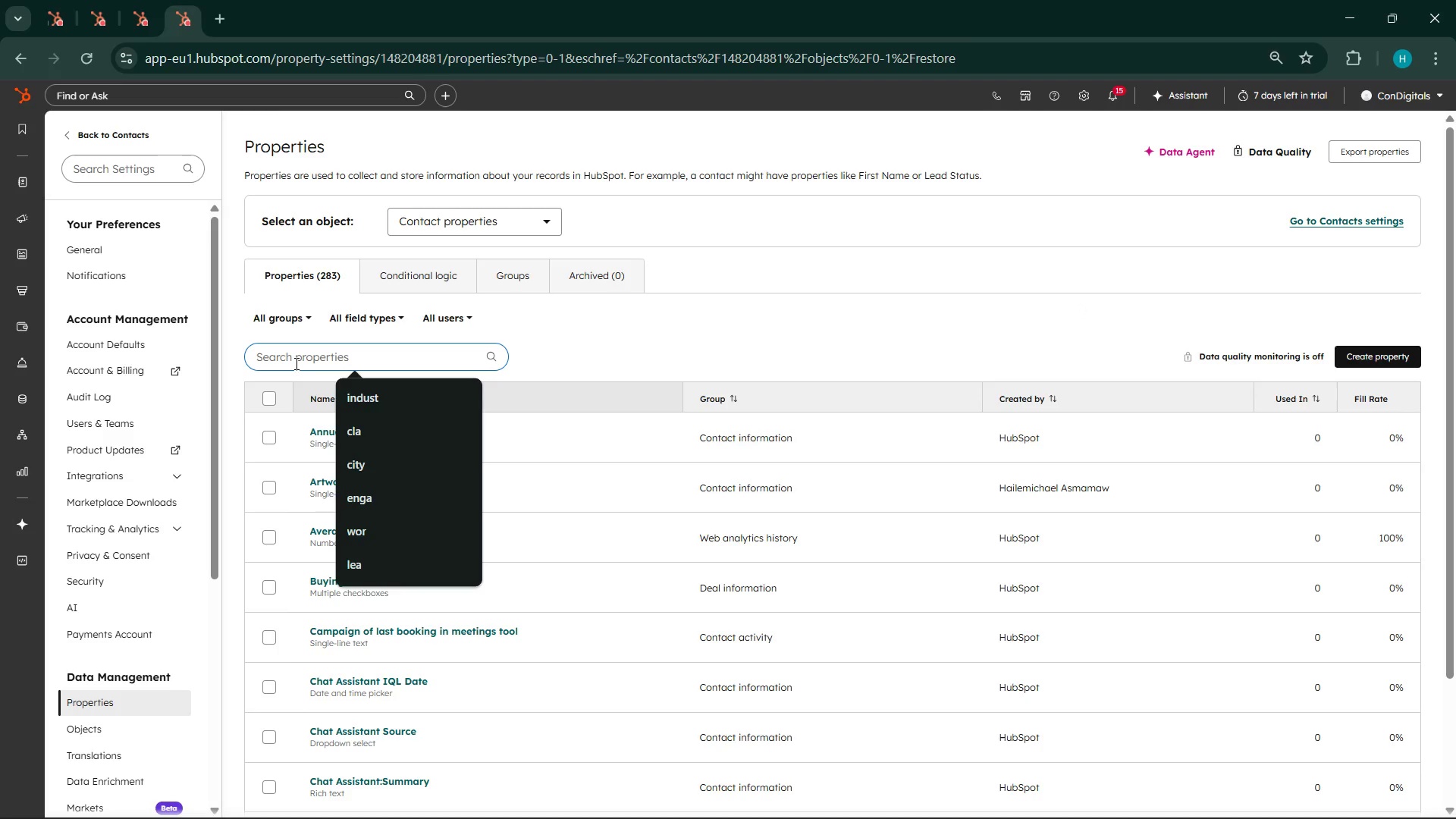 
type(yog)
 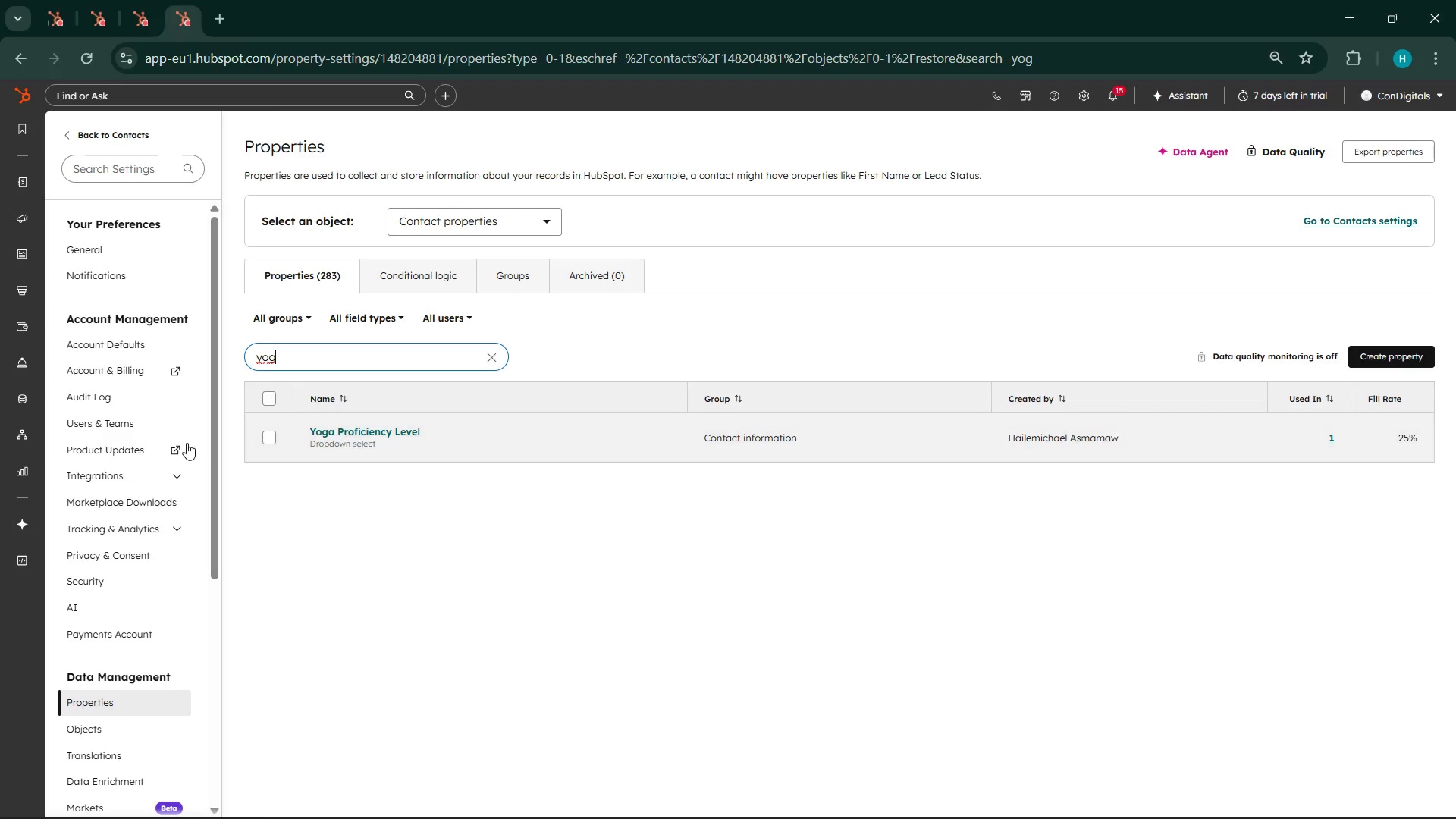 
left_click([335, 431])
 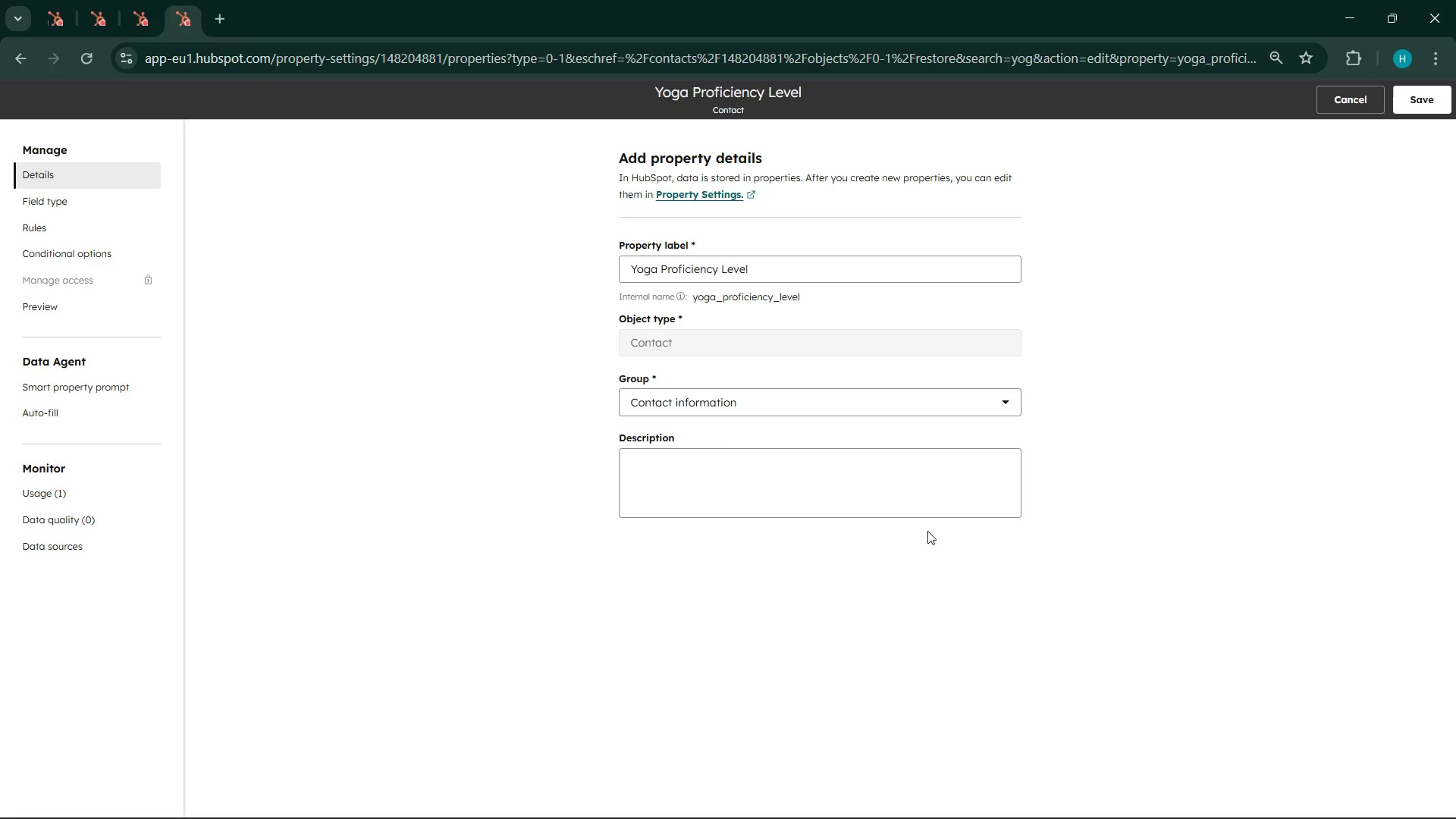 
wait(13.94)
 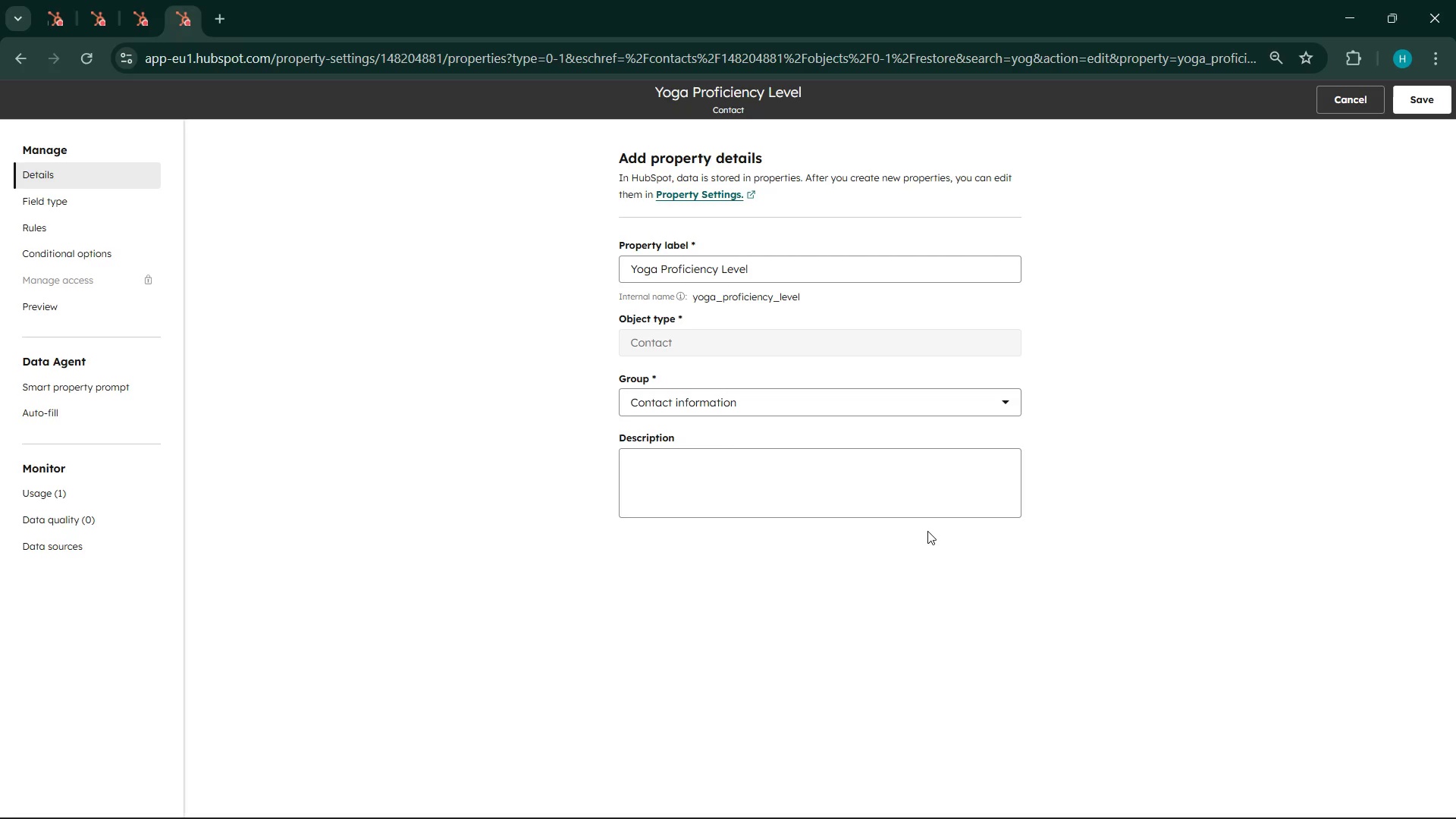 
left_click([1422, 99])
 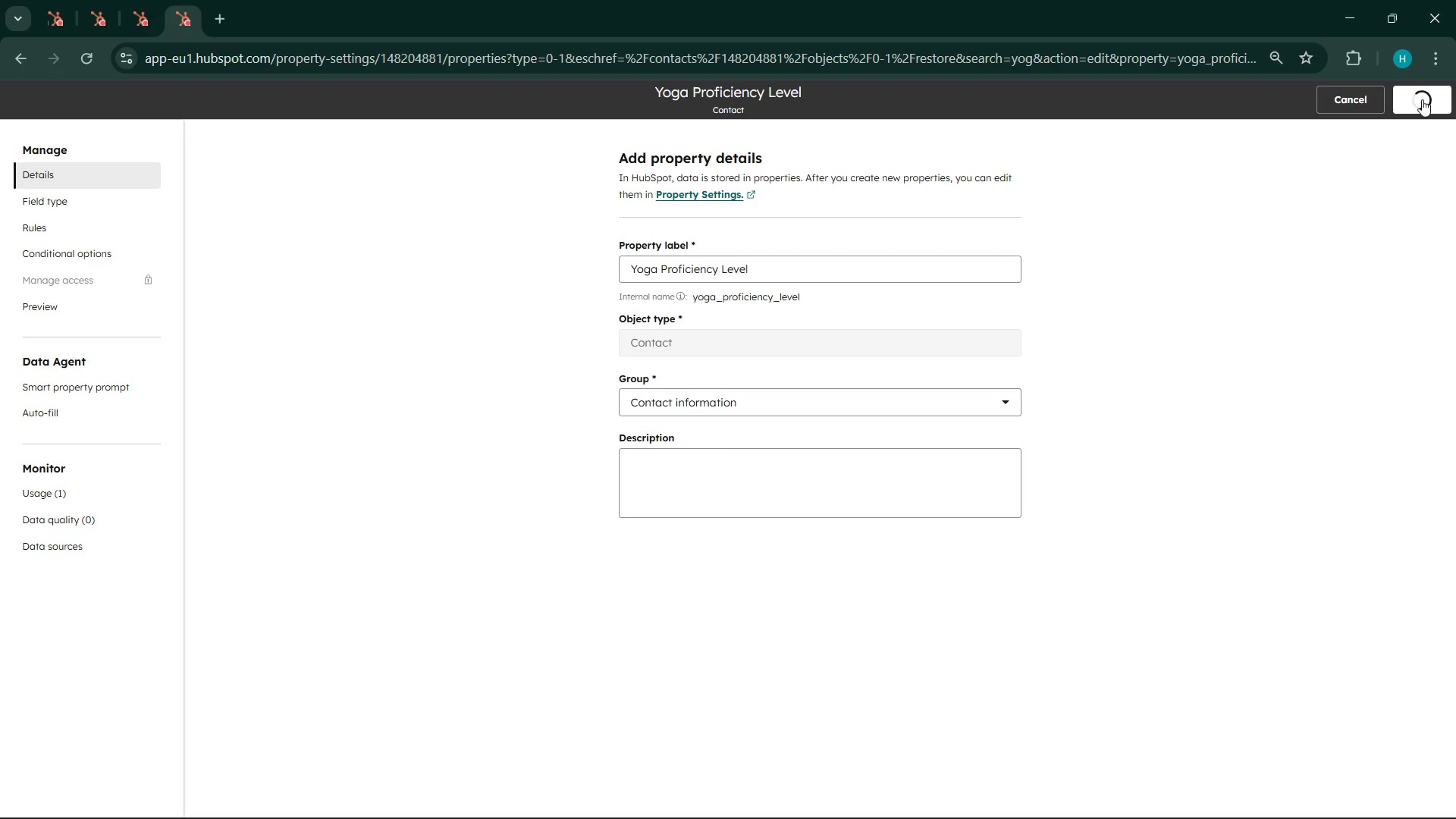 
mouse_move([237, 292])
 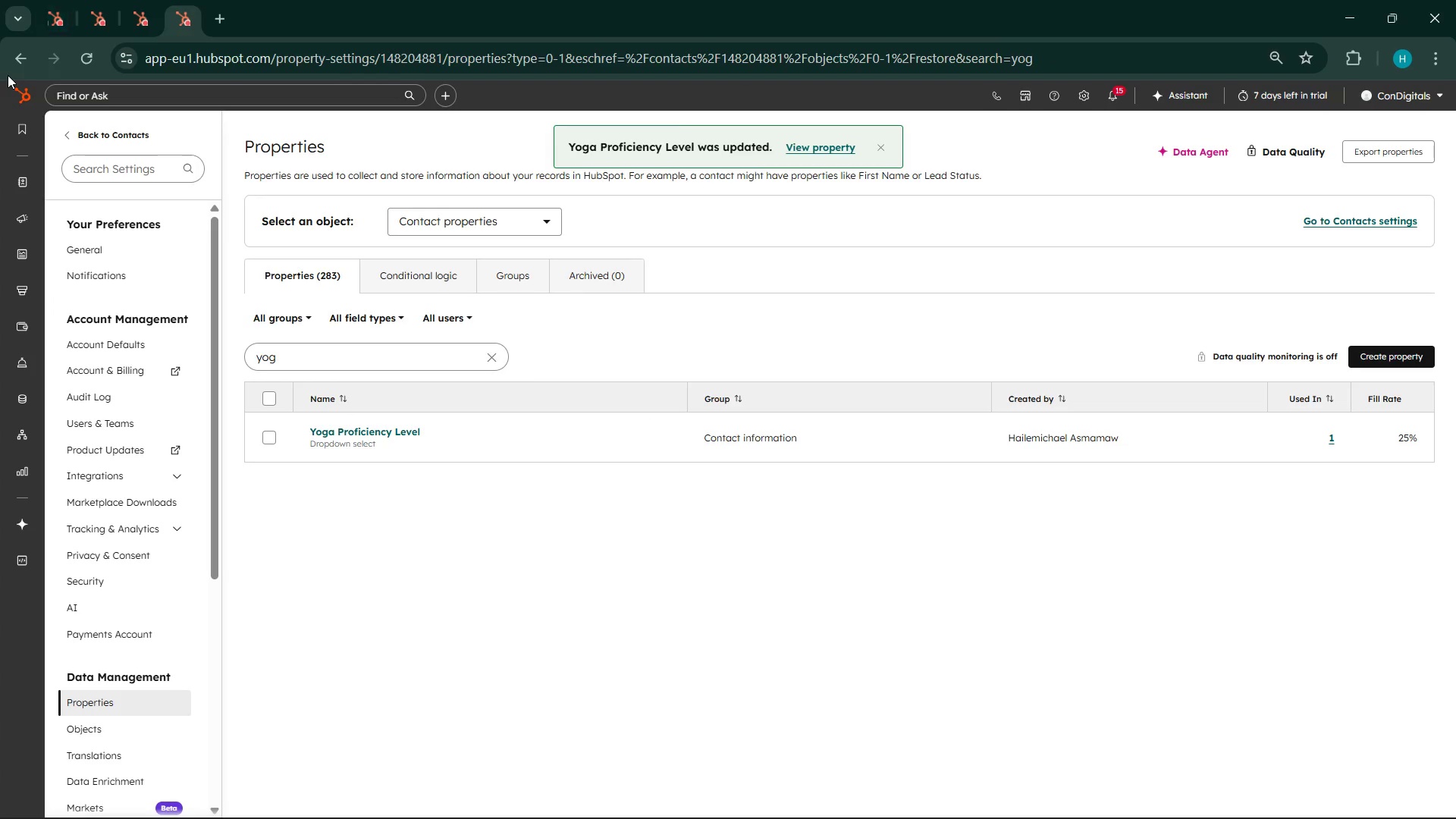 
left_click([14, 65])
 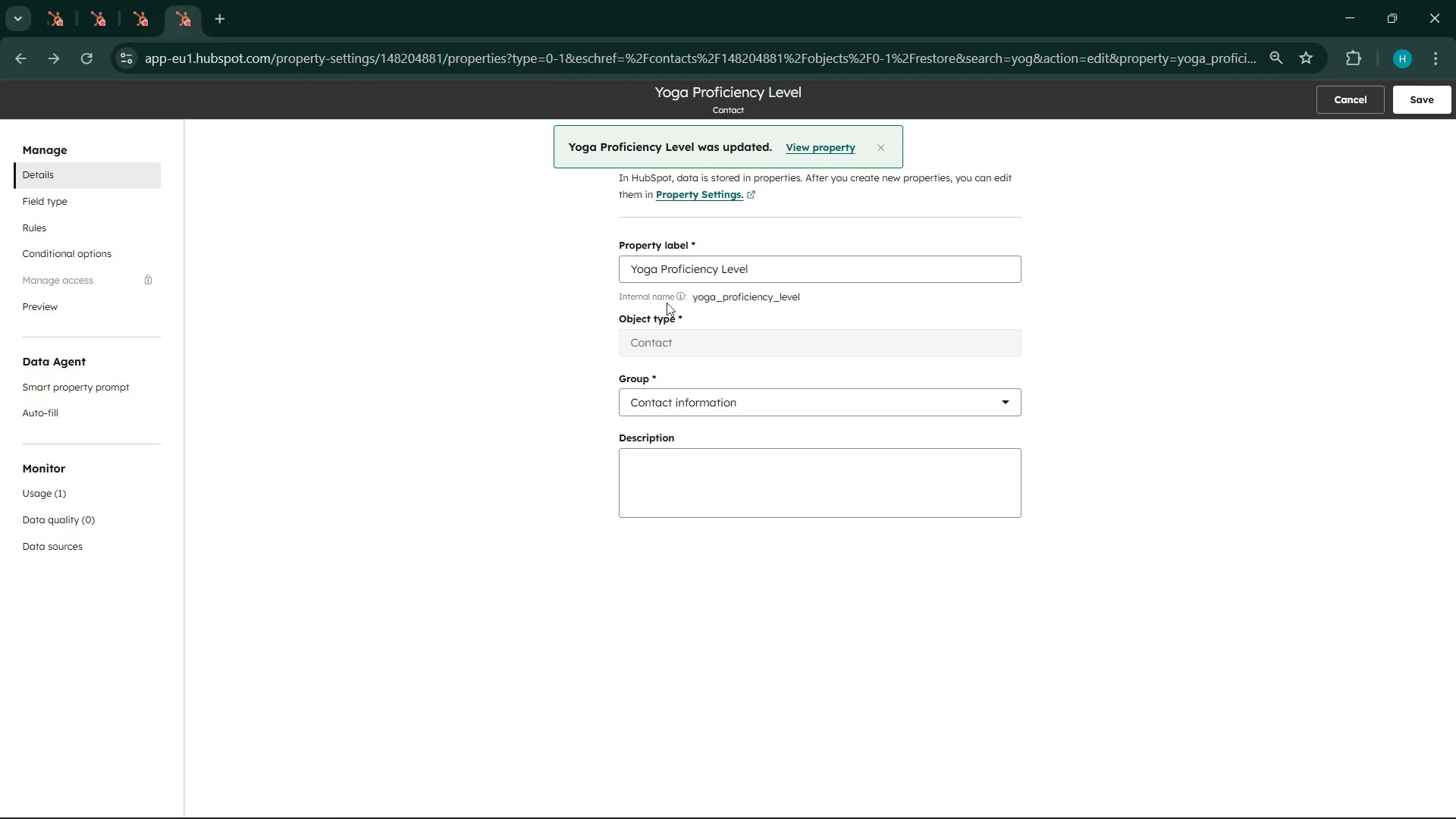 
left_click([20, 67])
 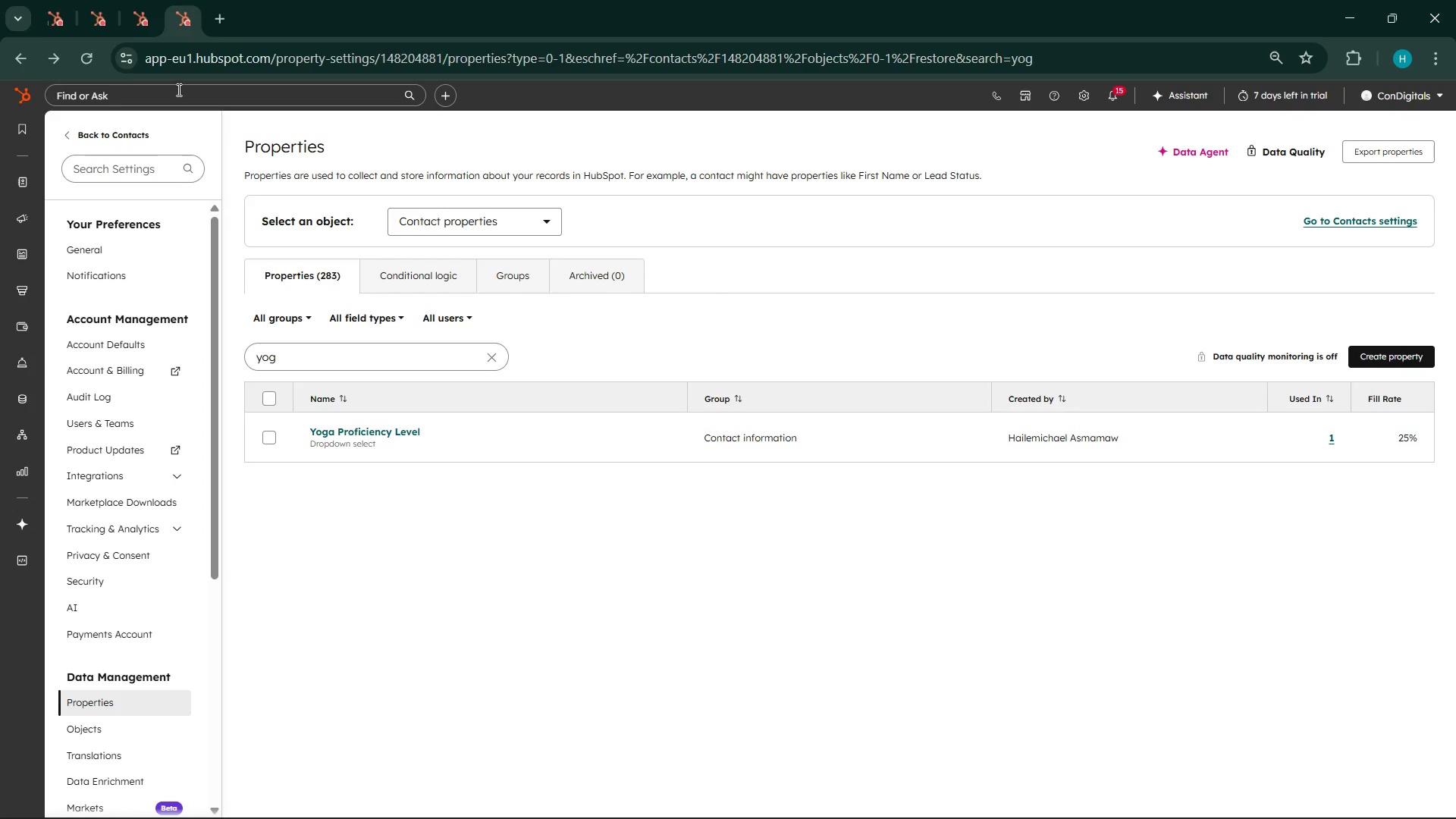 
left_click([17, 59])
 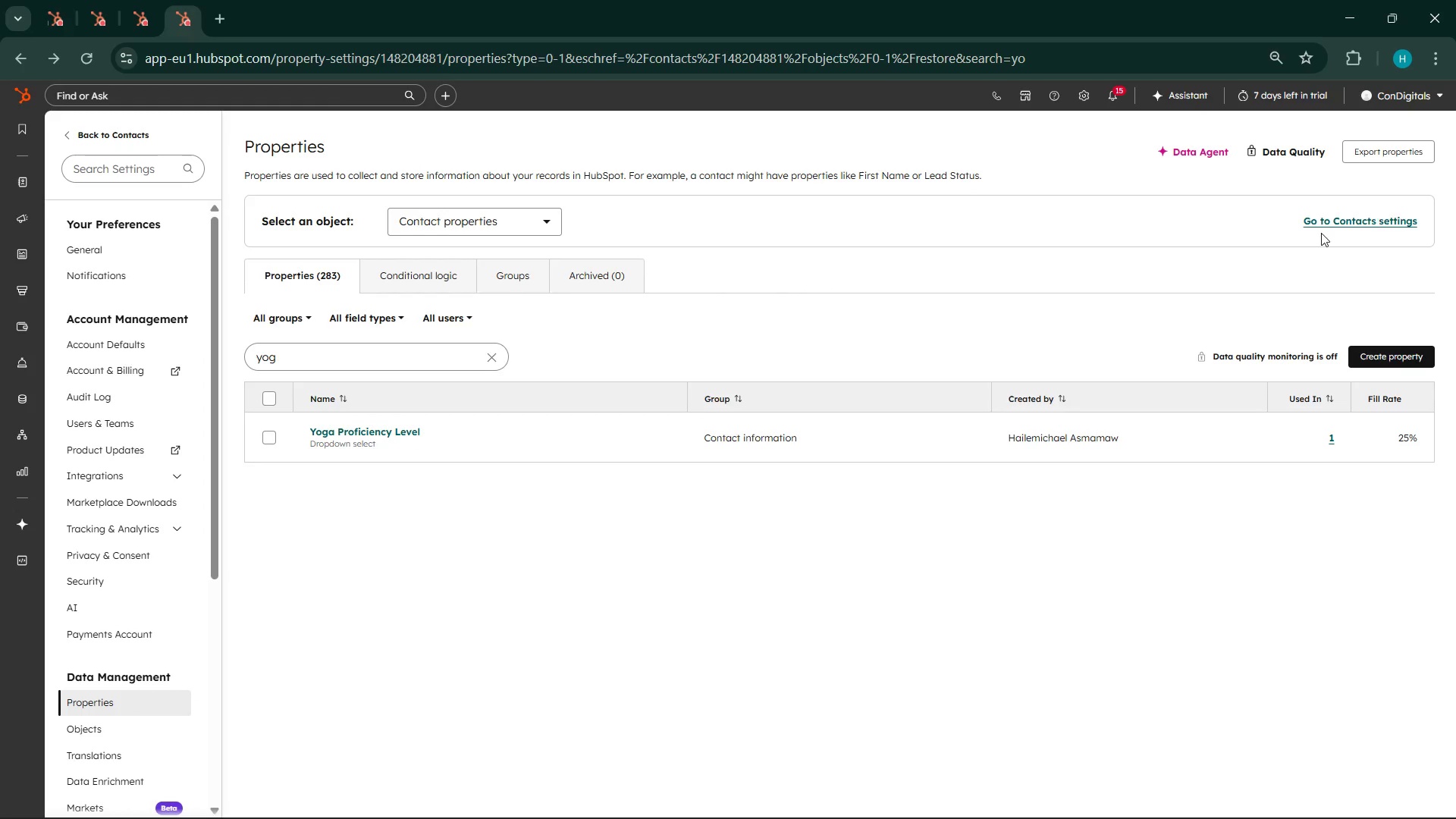 
wait(6.14)
 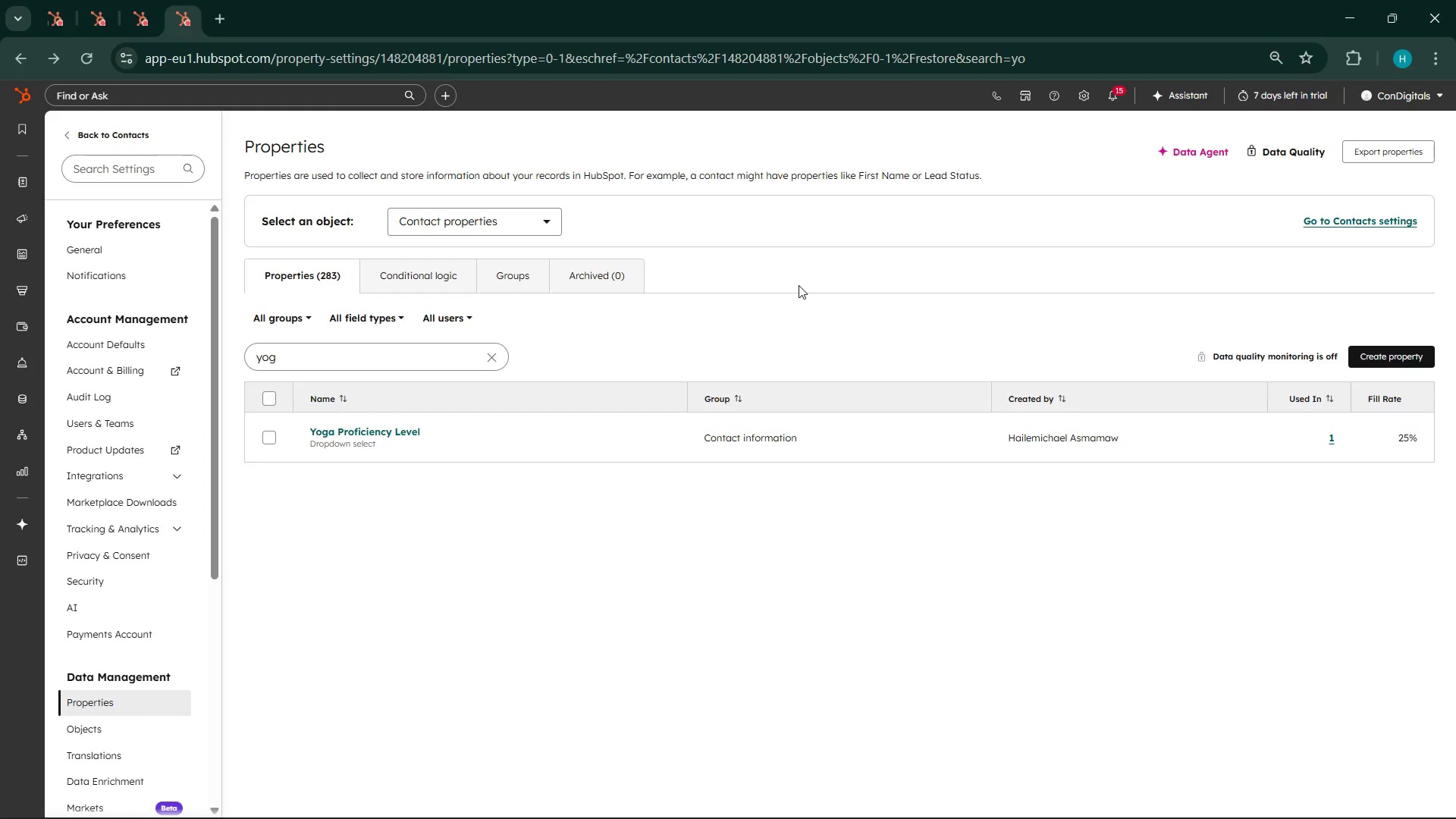 
left_click([1350, 229])
 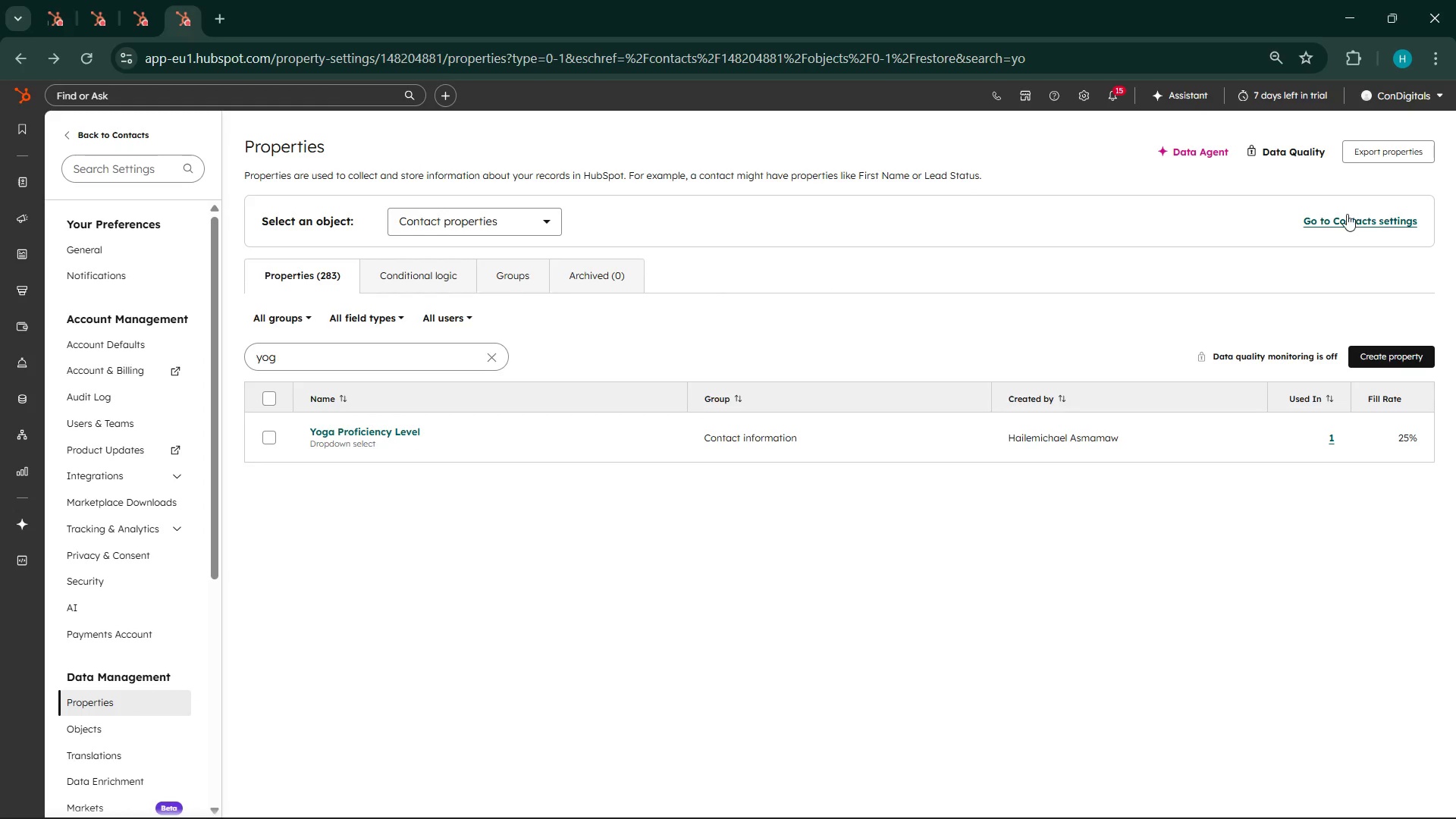 
left_click([1347, 214])
 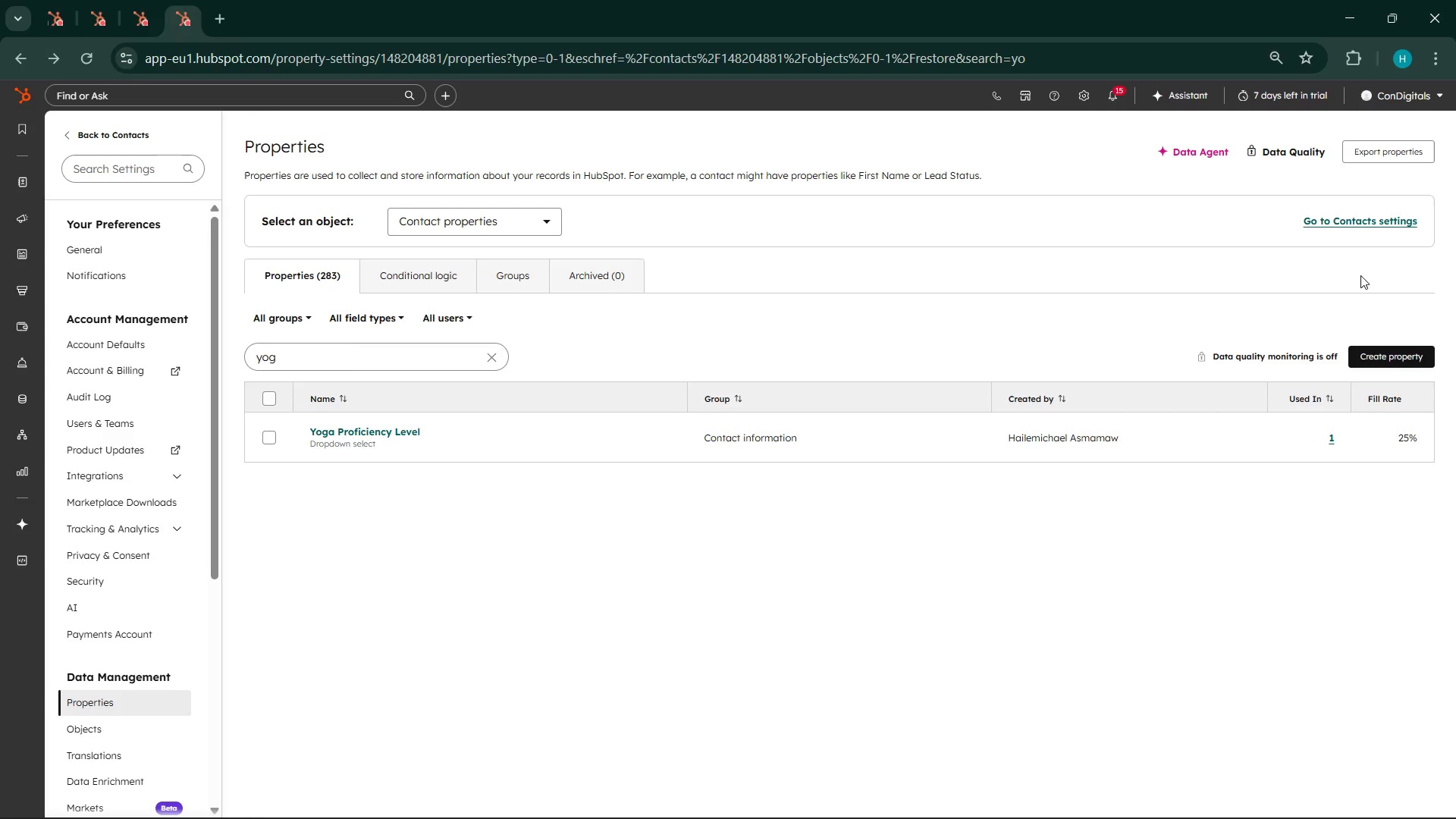 
left_click([1358, 228])
 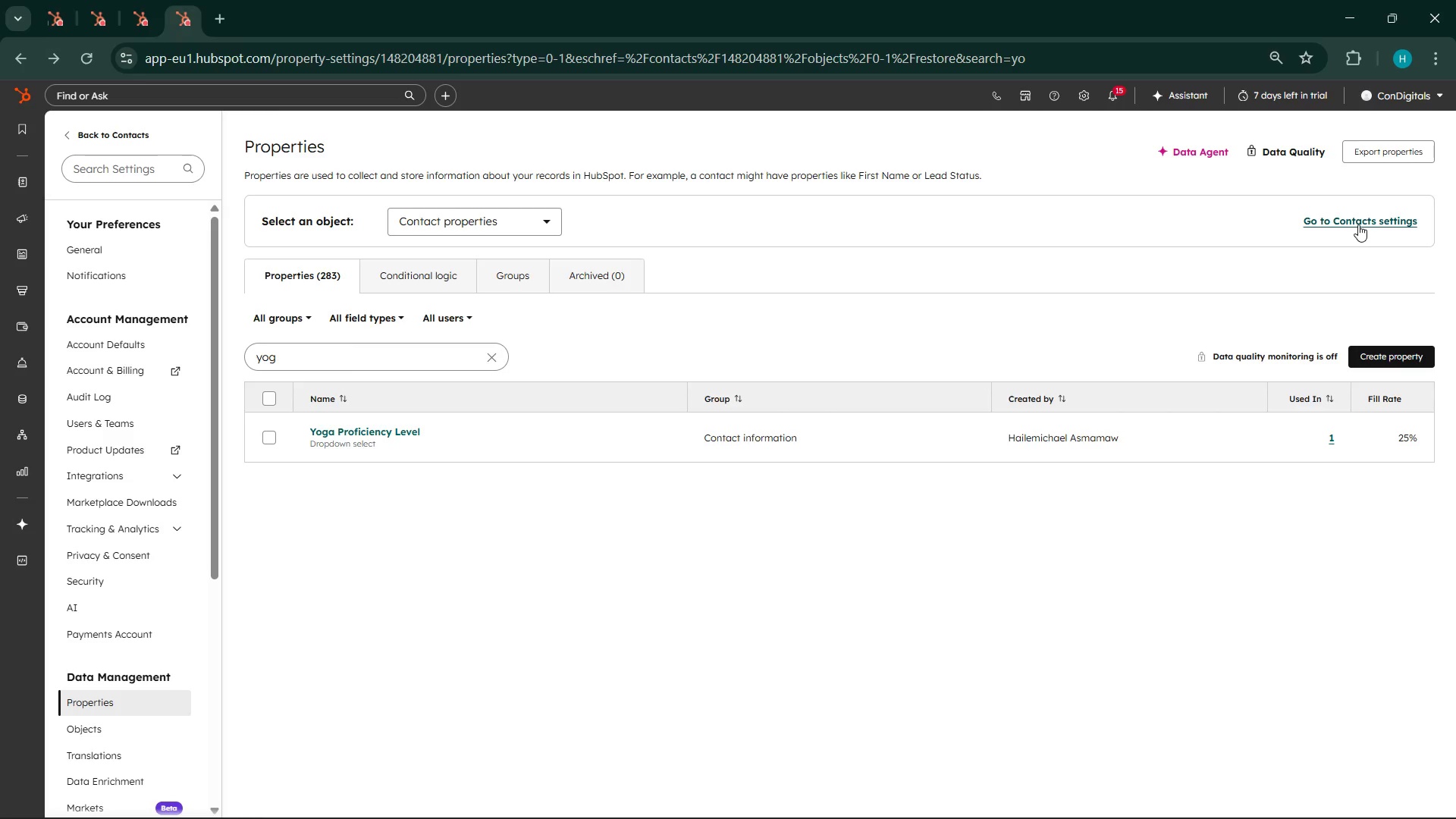 
left_click([1358, 224])
 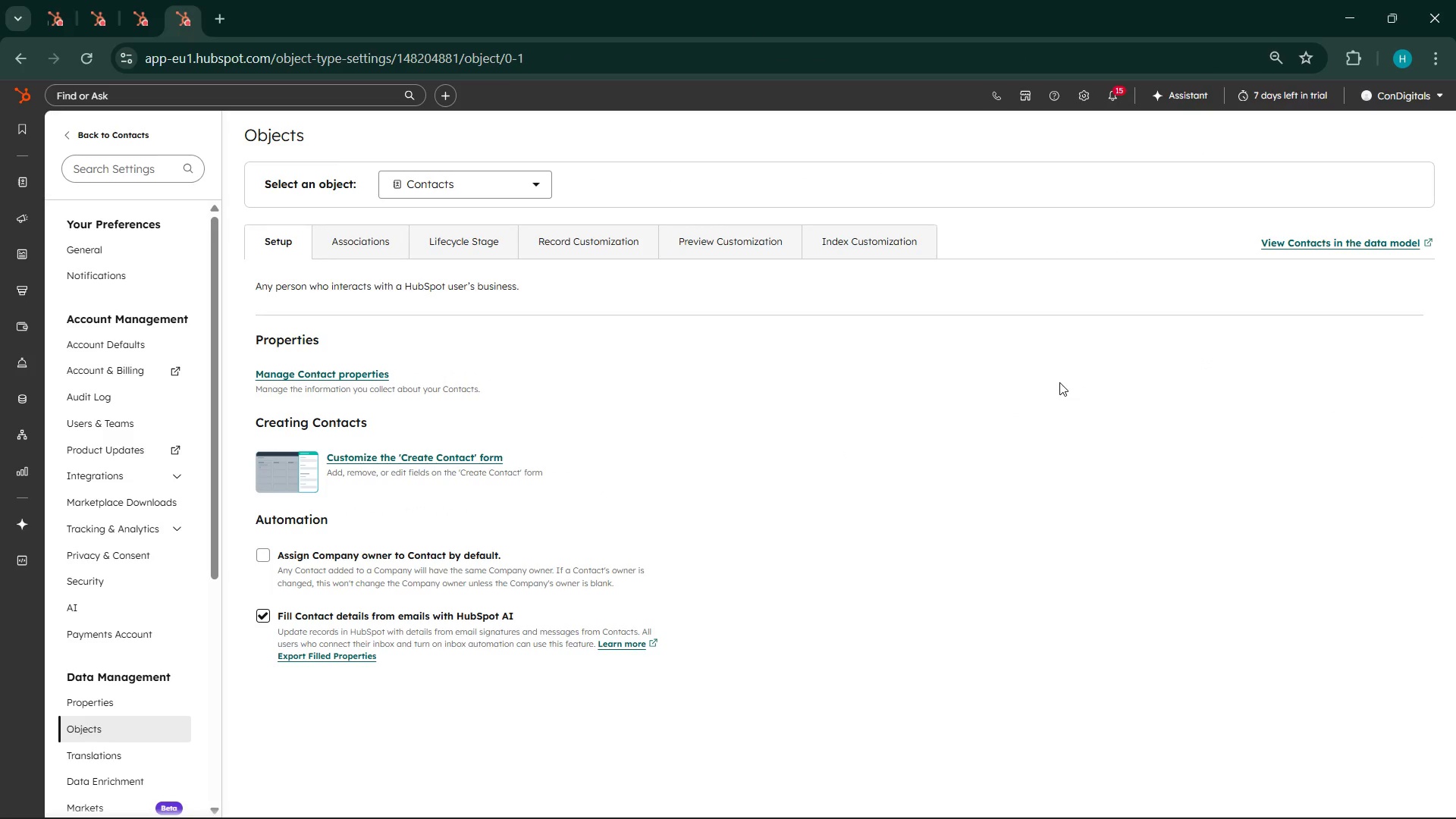 
wait(5.78)
 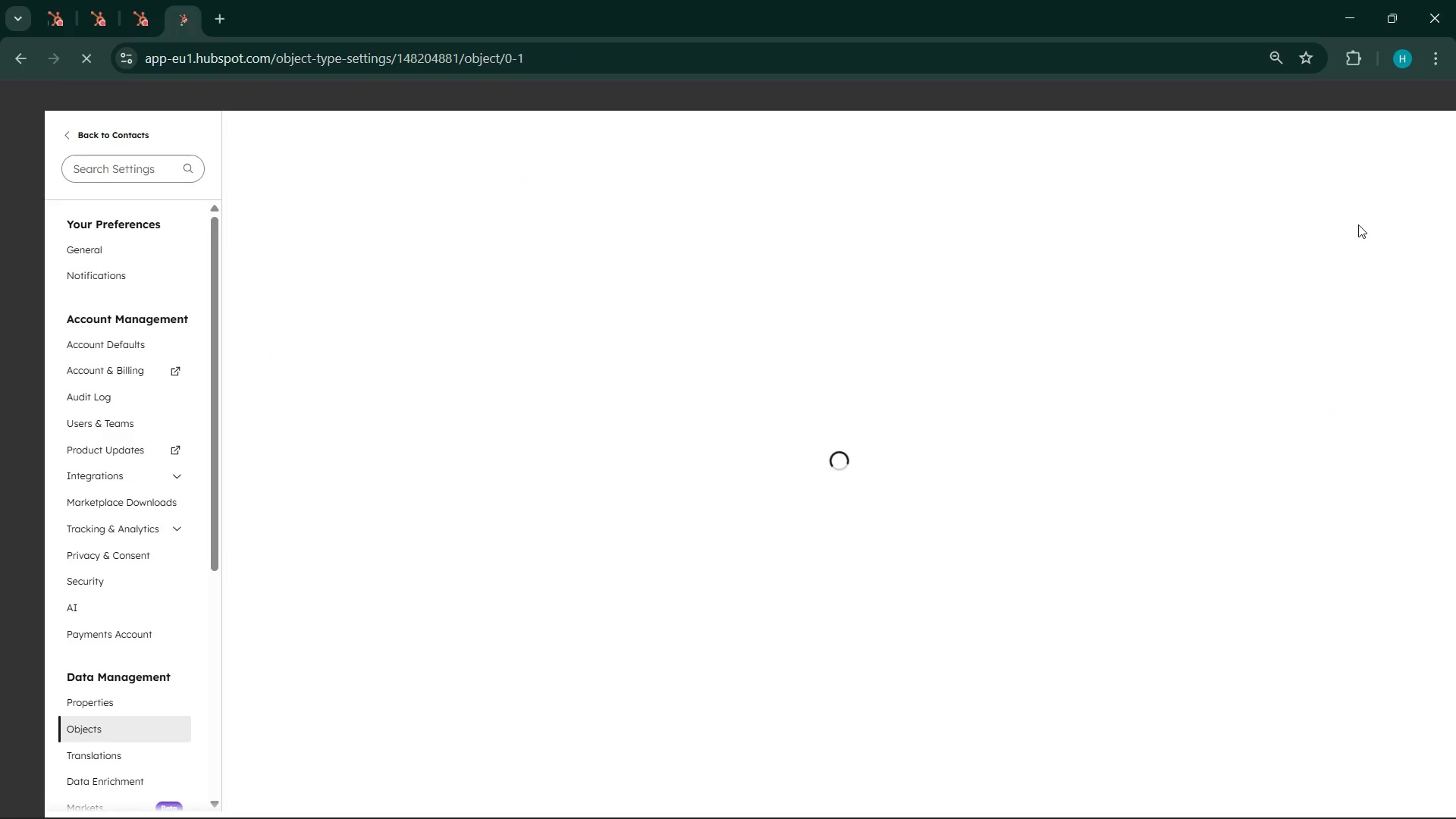 
scroll: coordinate [516, 390], scroll_direction: down, amount: 1.0
 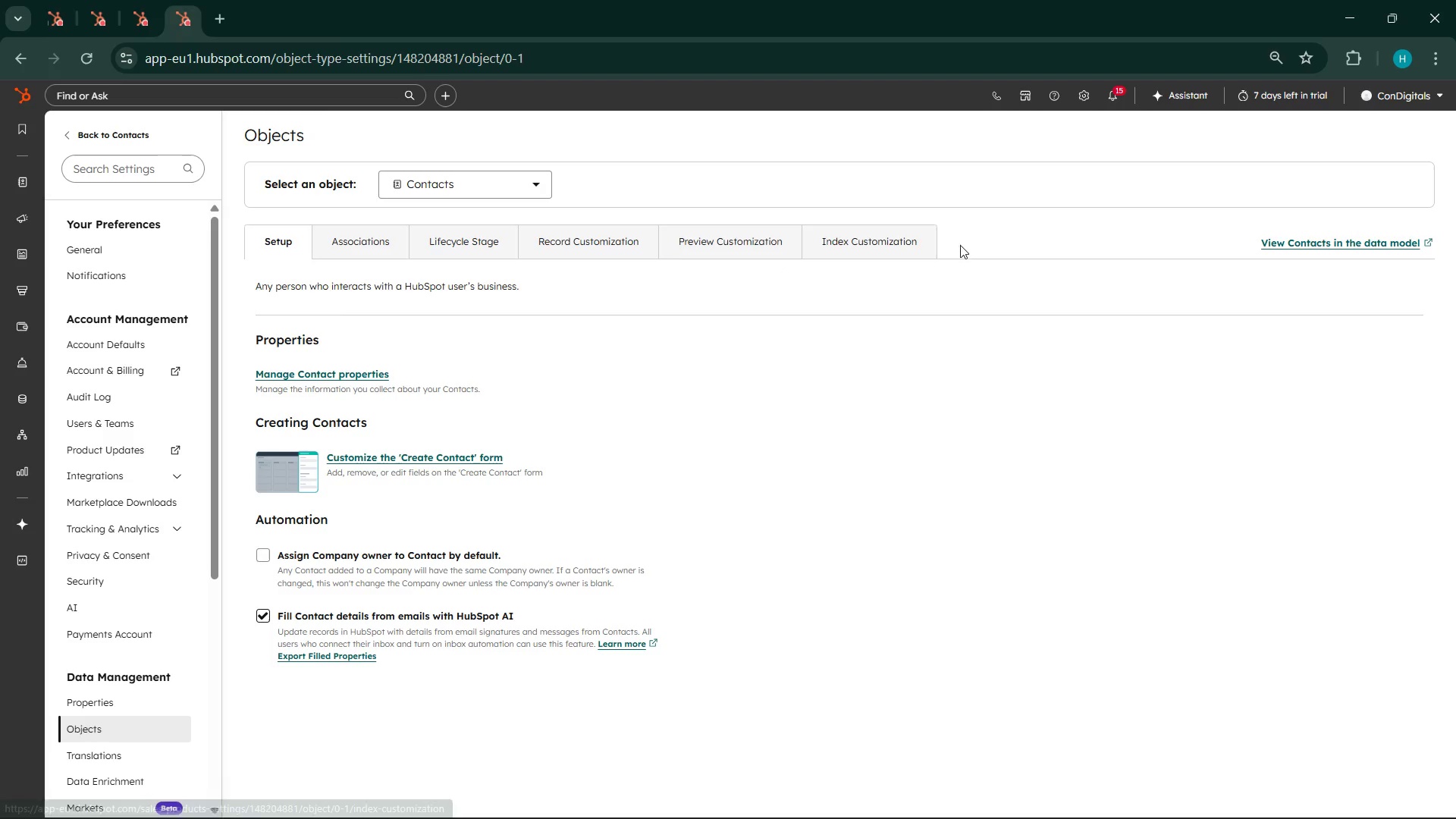 
left_click([520, 184])
 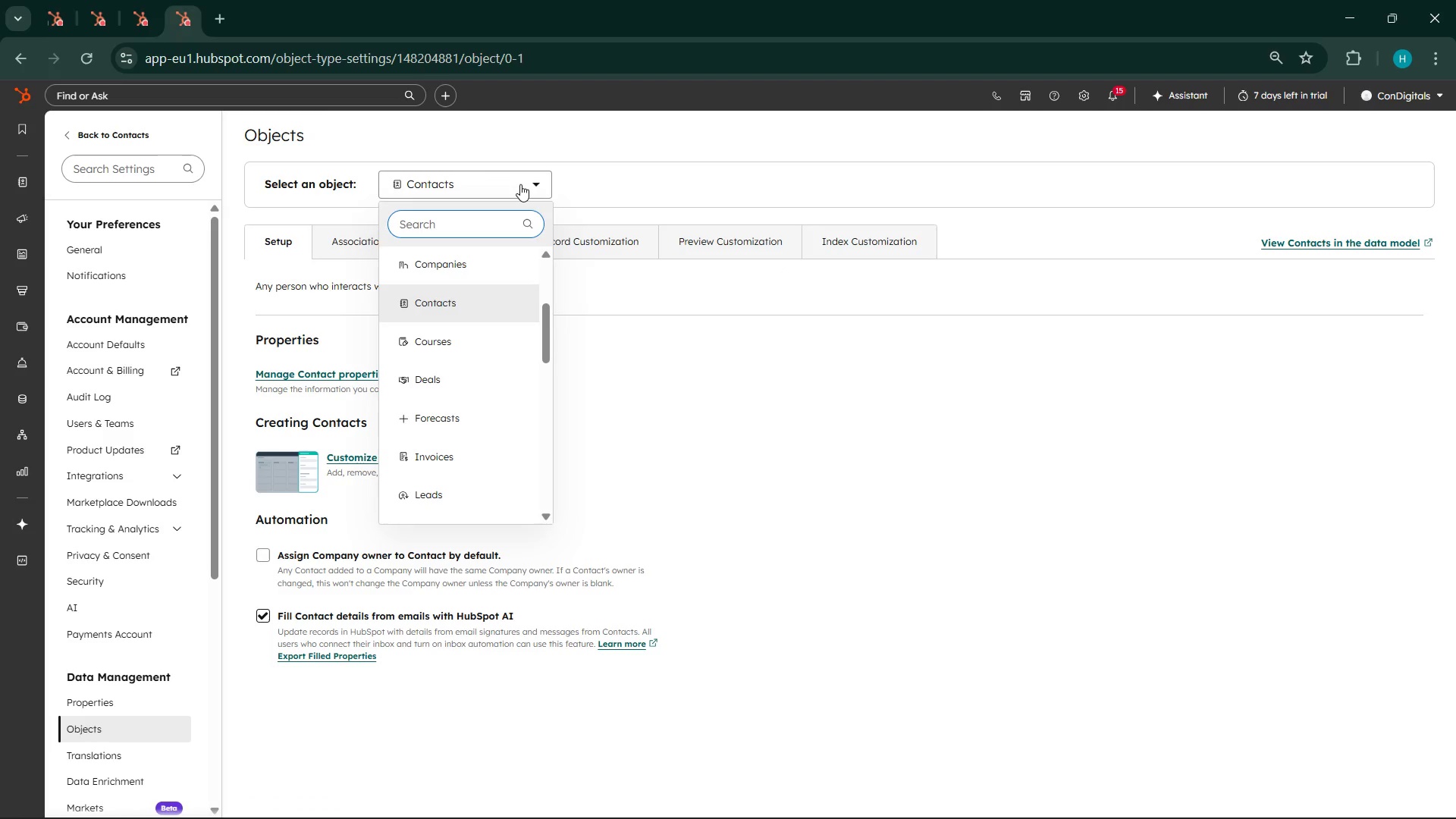 
left_click([520, 184])
 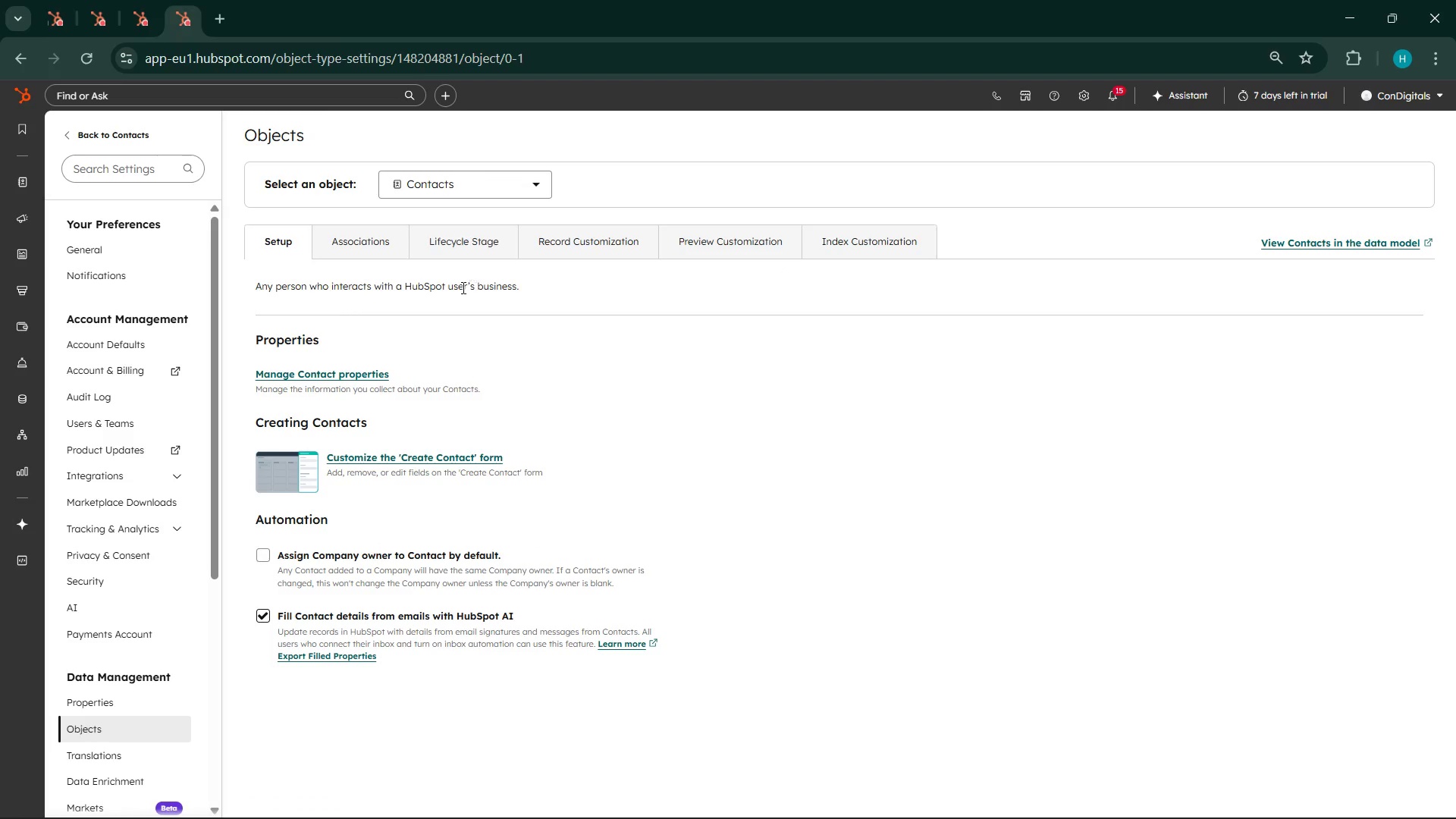 
scroll: coordinate [473, 370], scroll_direction: down, amount: 4.0
 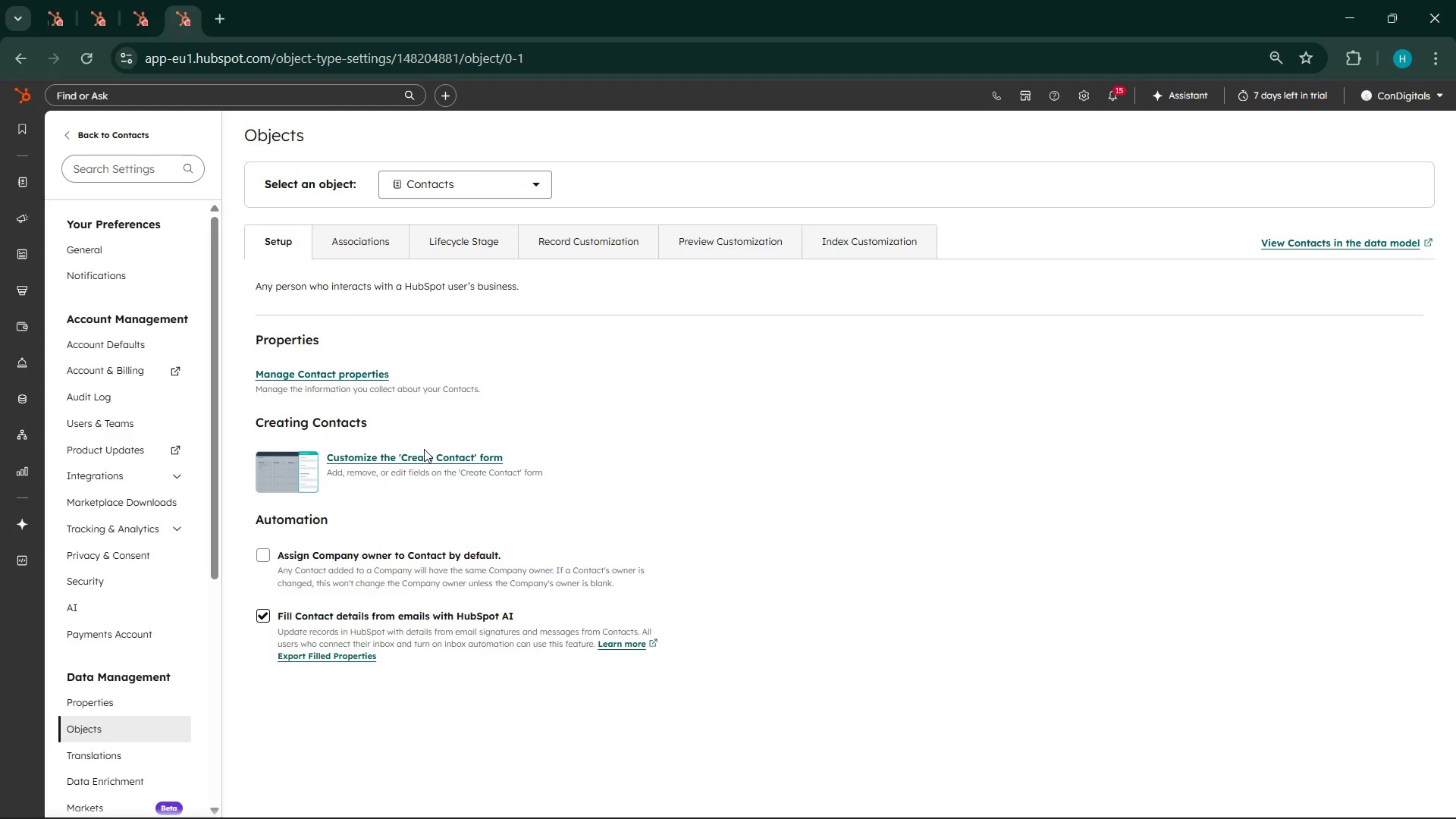 
left_click([418, 460])
 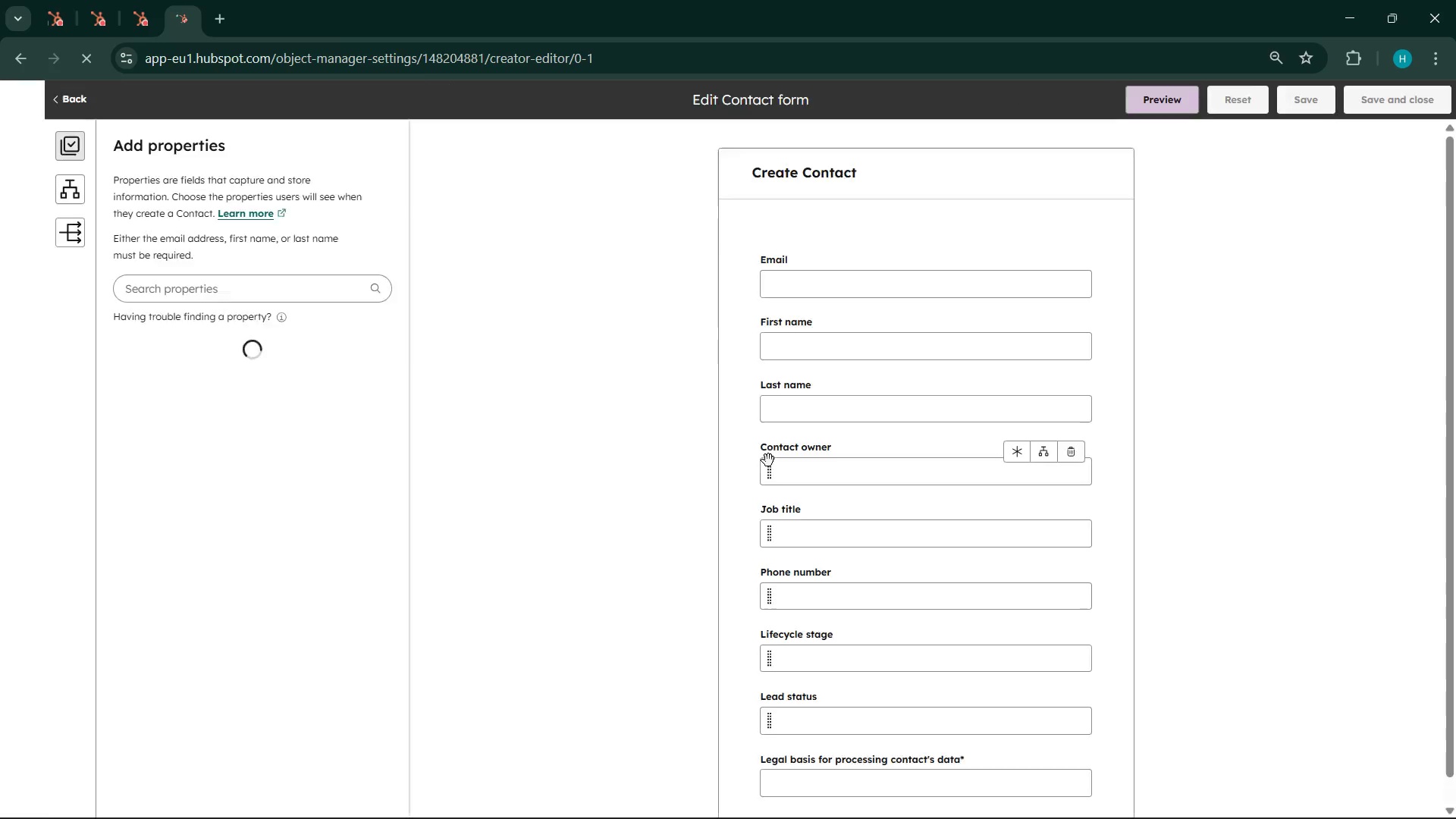 
wait(5.67)
 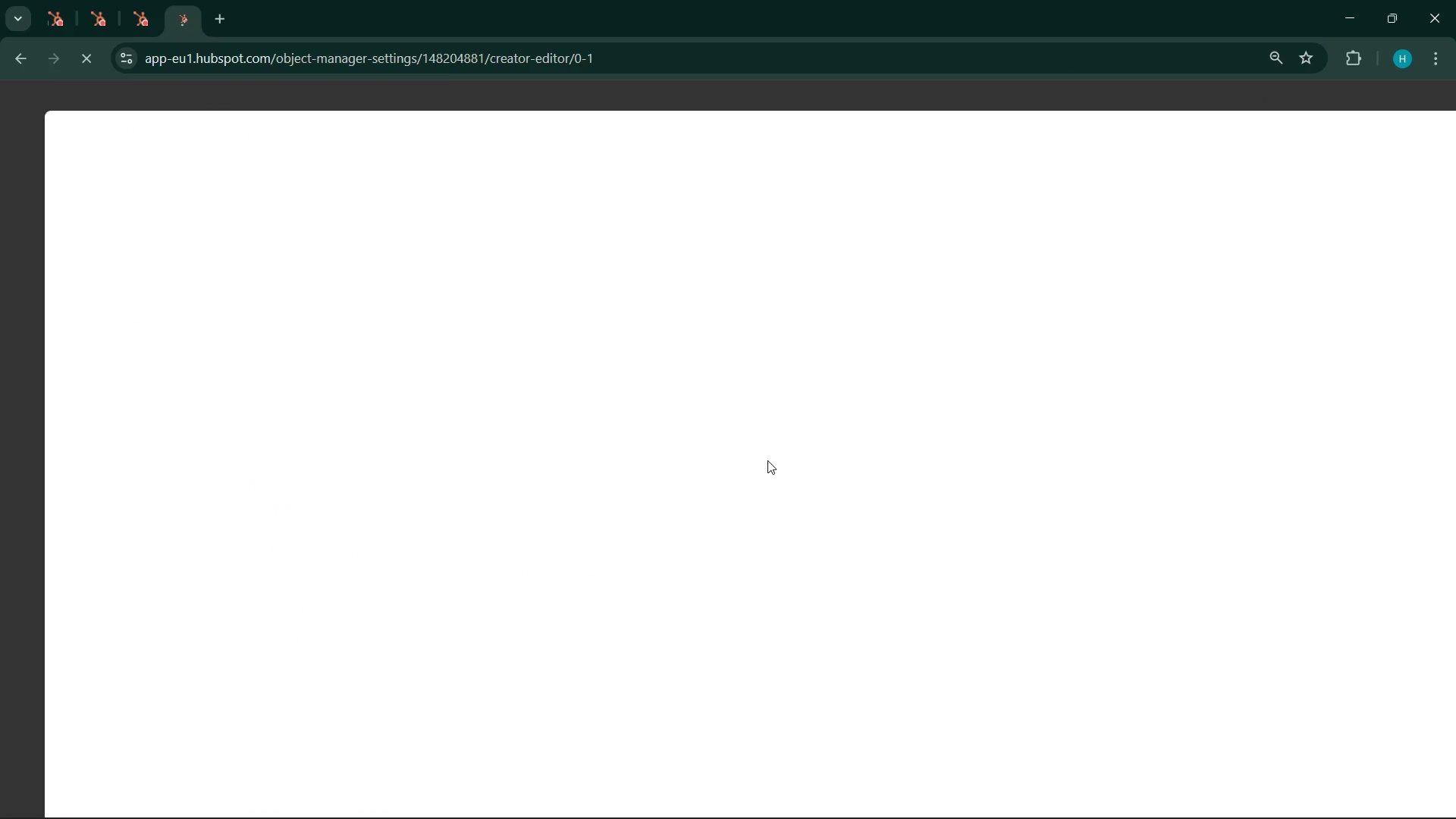 
scroll: coordinate [503, 560], scroll_direction: down, amount: 4.0
 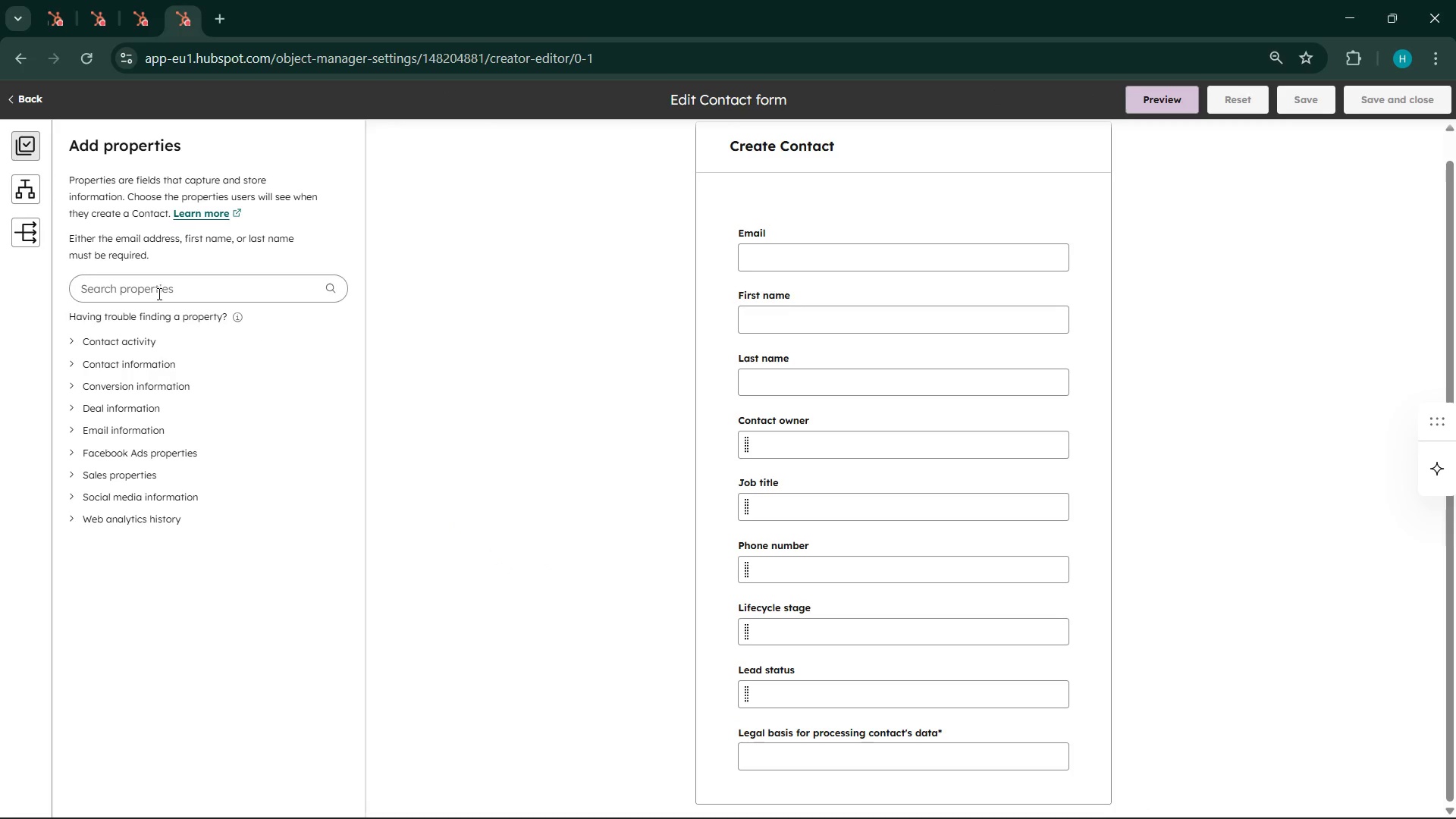 
left_click([158, 293])
 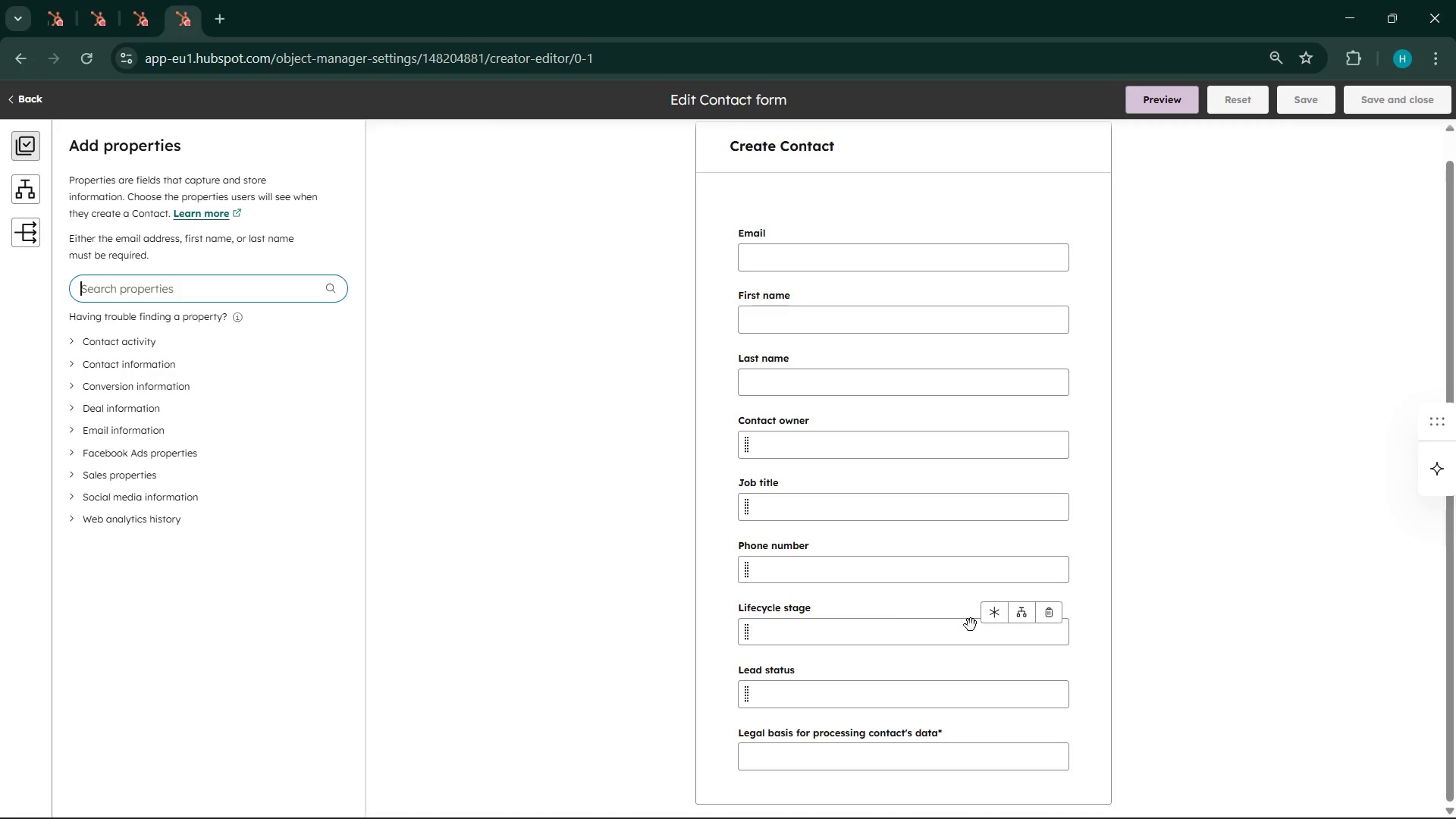 
wait(5.66)
 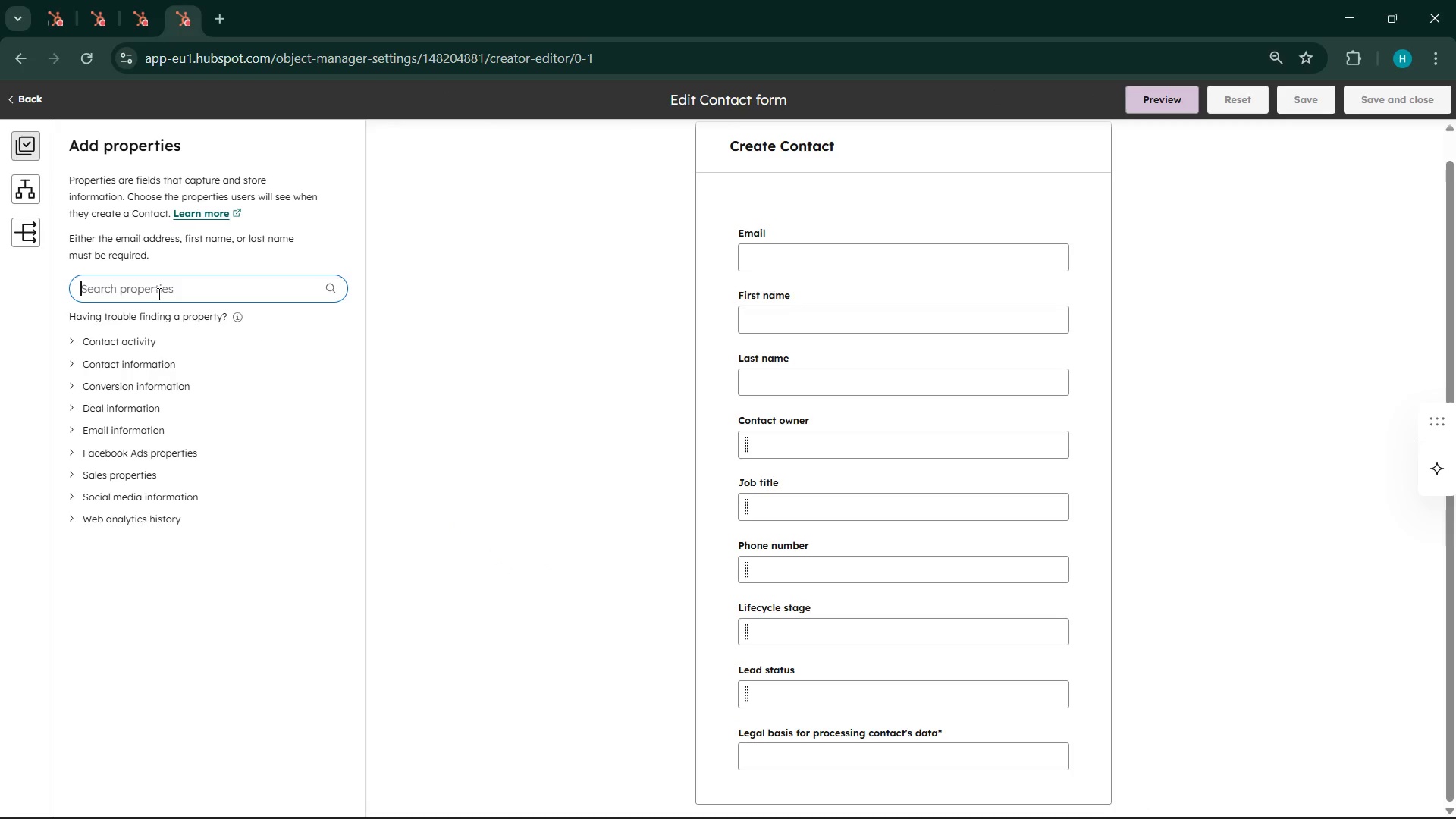 
left_click([1047, 613])
 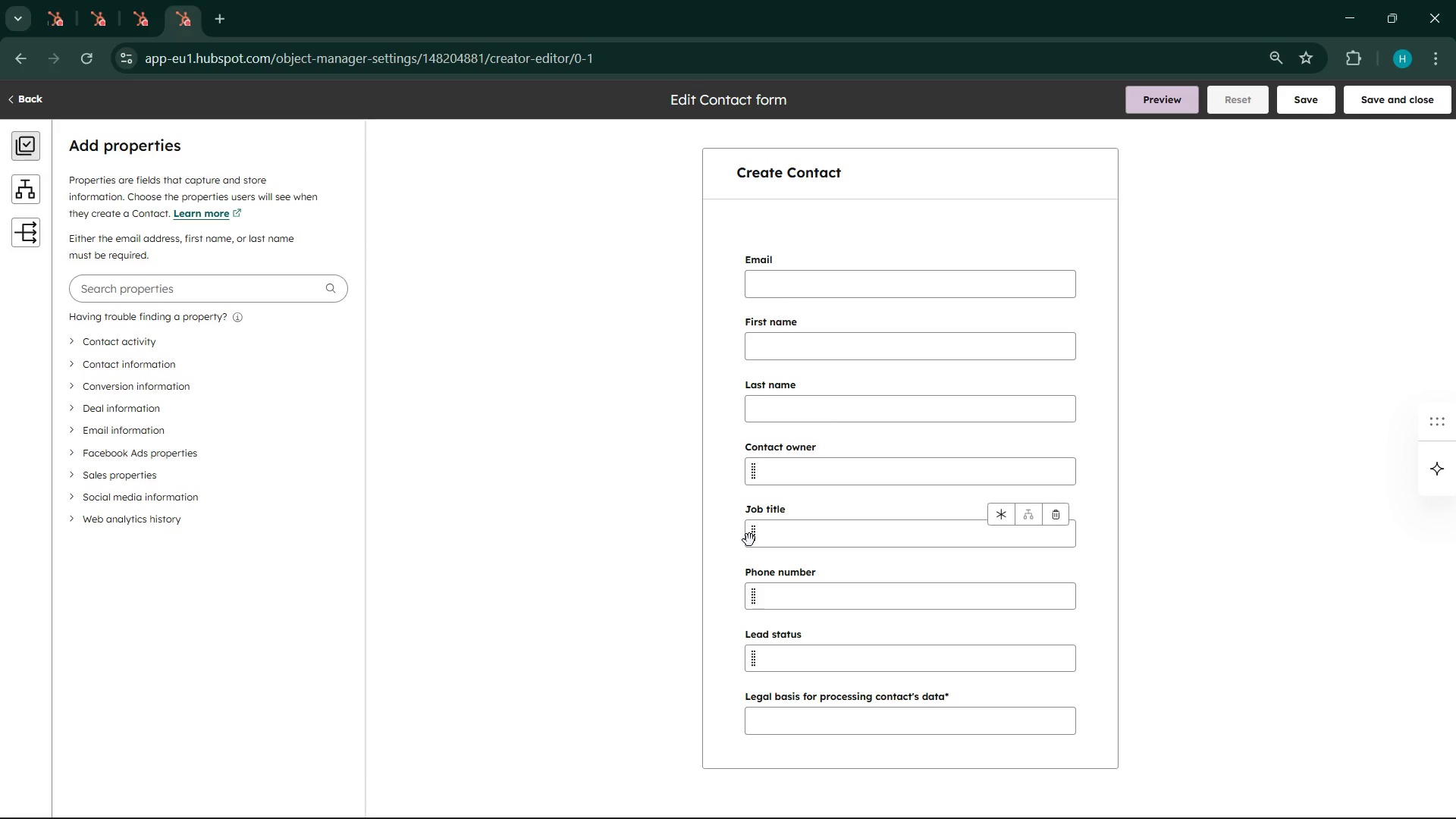 
left_click([1052, 521])
 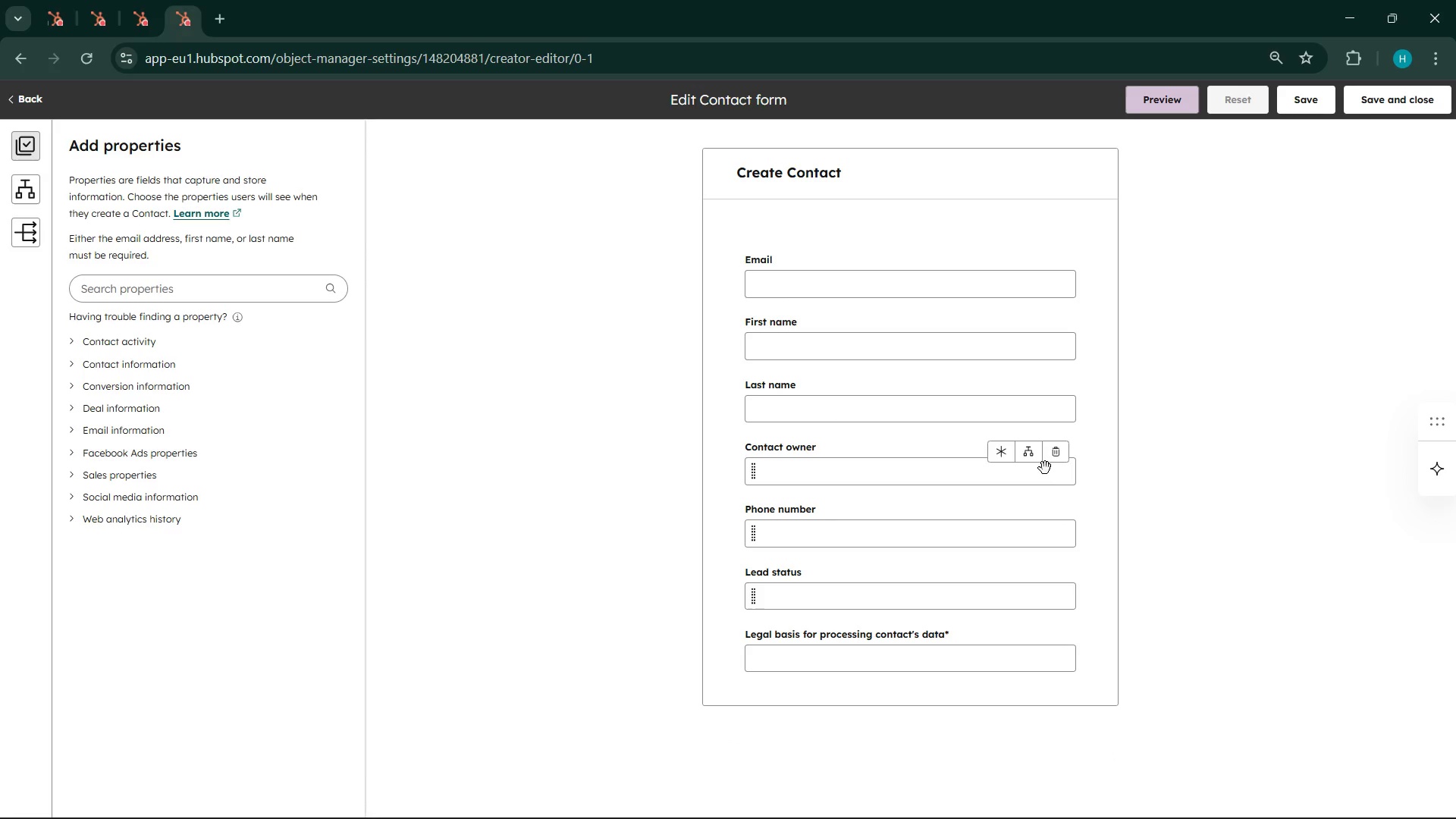 
left_click([1059, 456])
 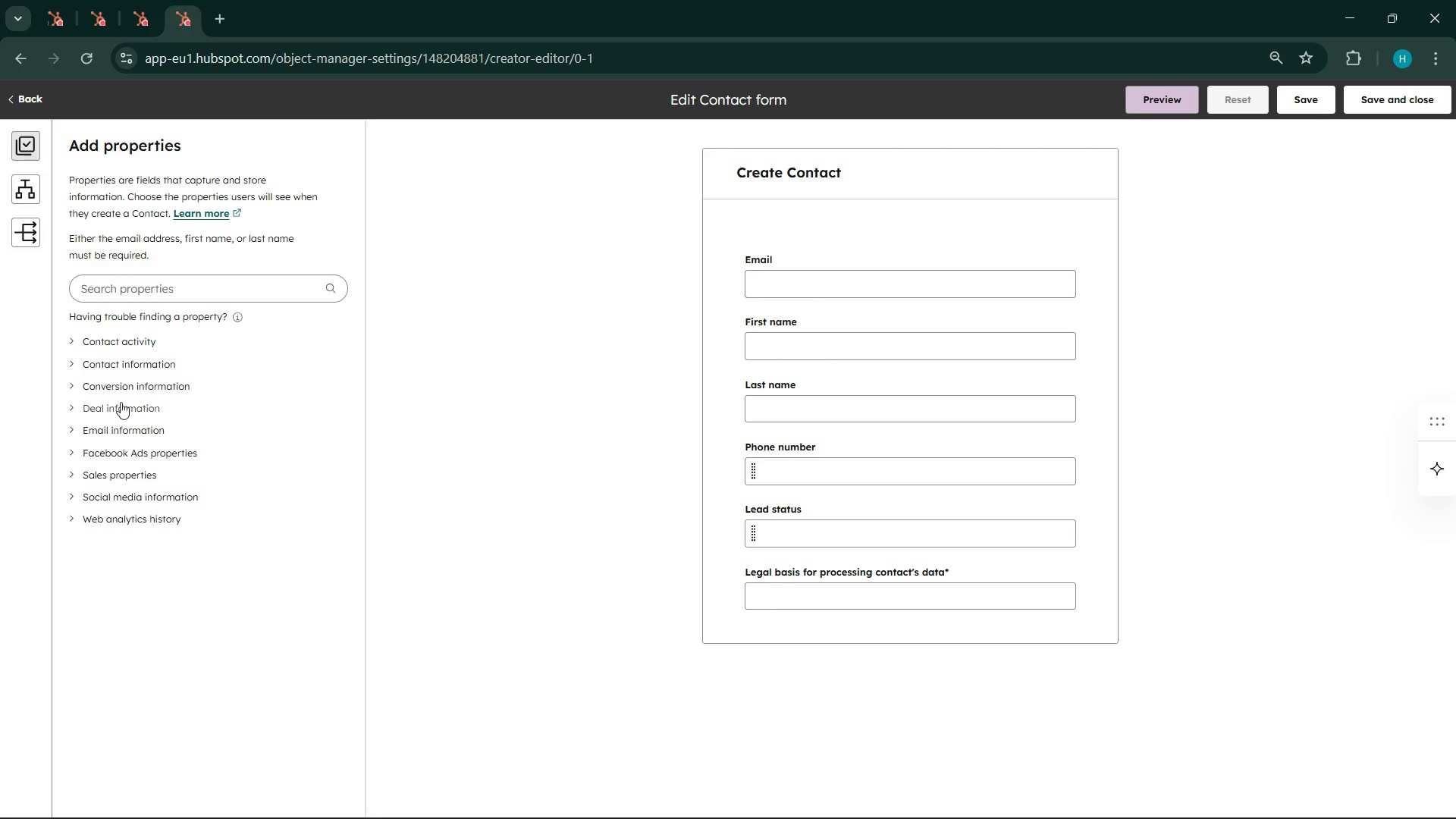 
wait(5.06)
 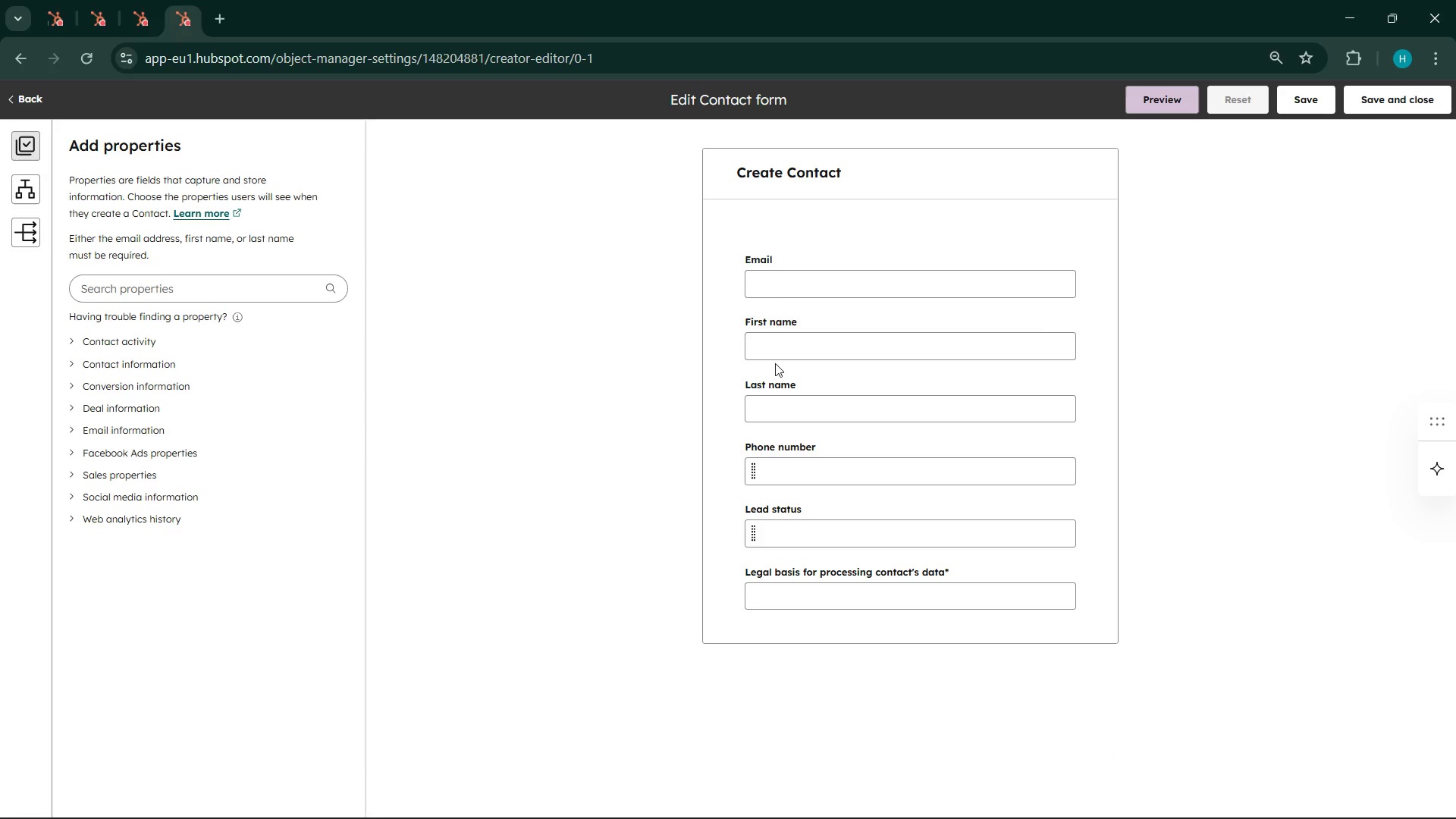 
left_click([92, 287])
 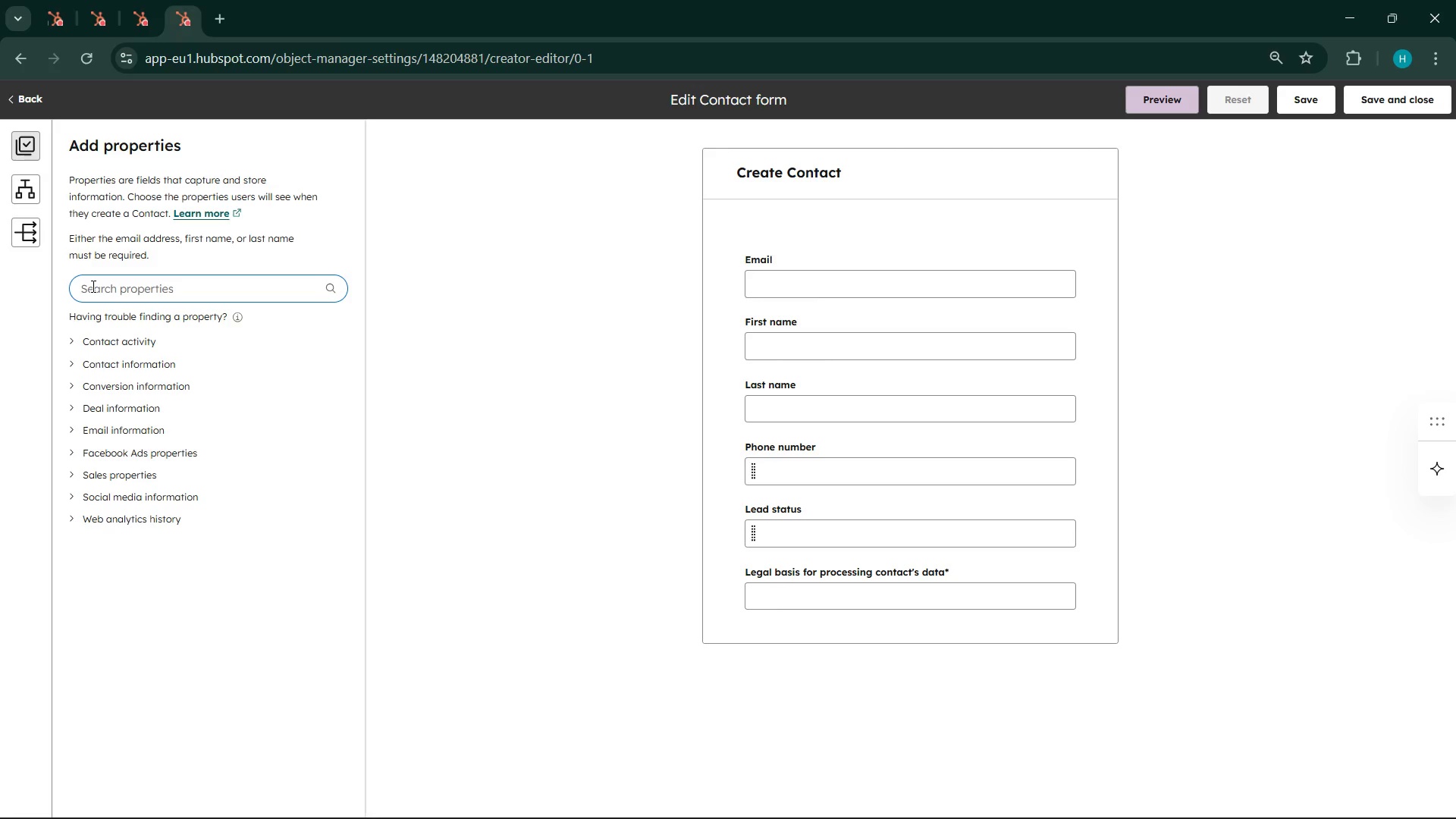 
type(yo)
 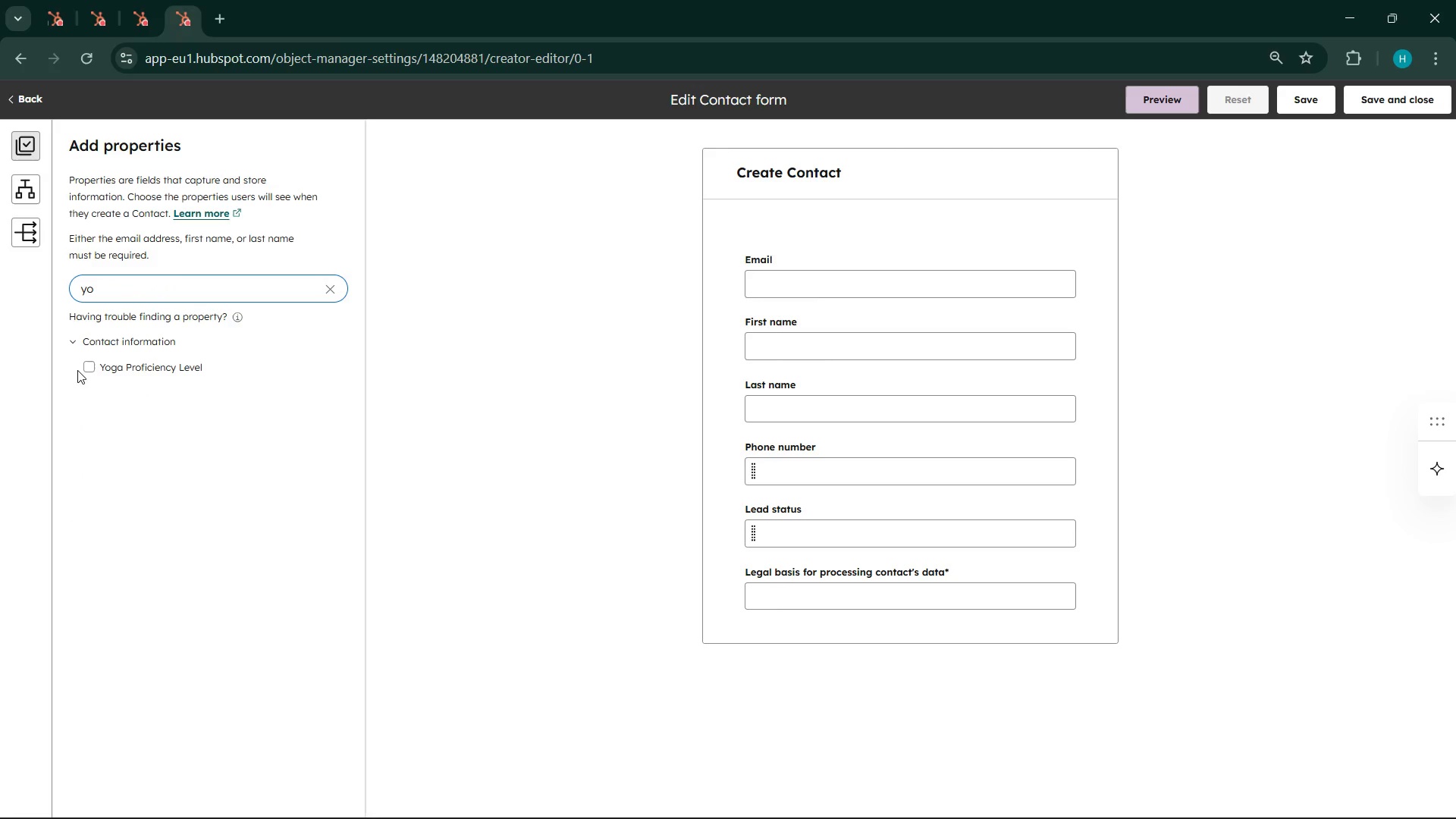 
left_click([90, 371])
 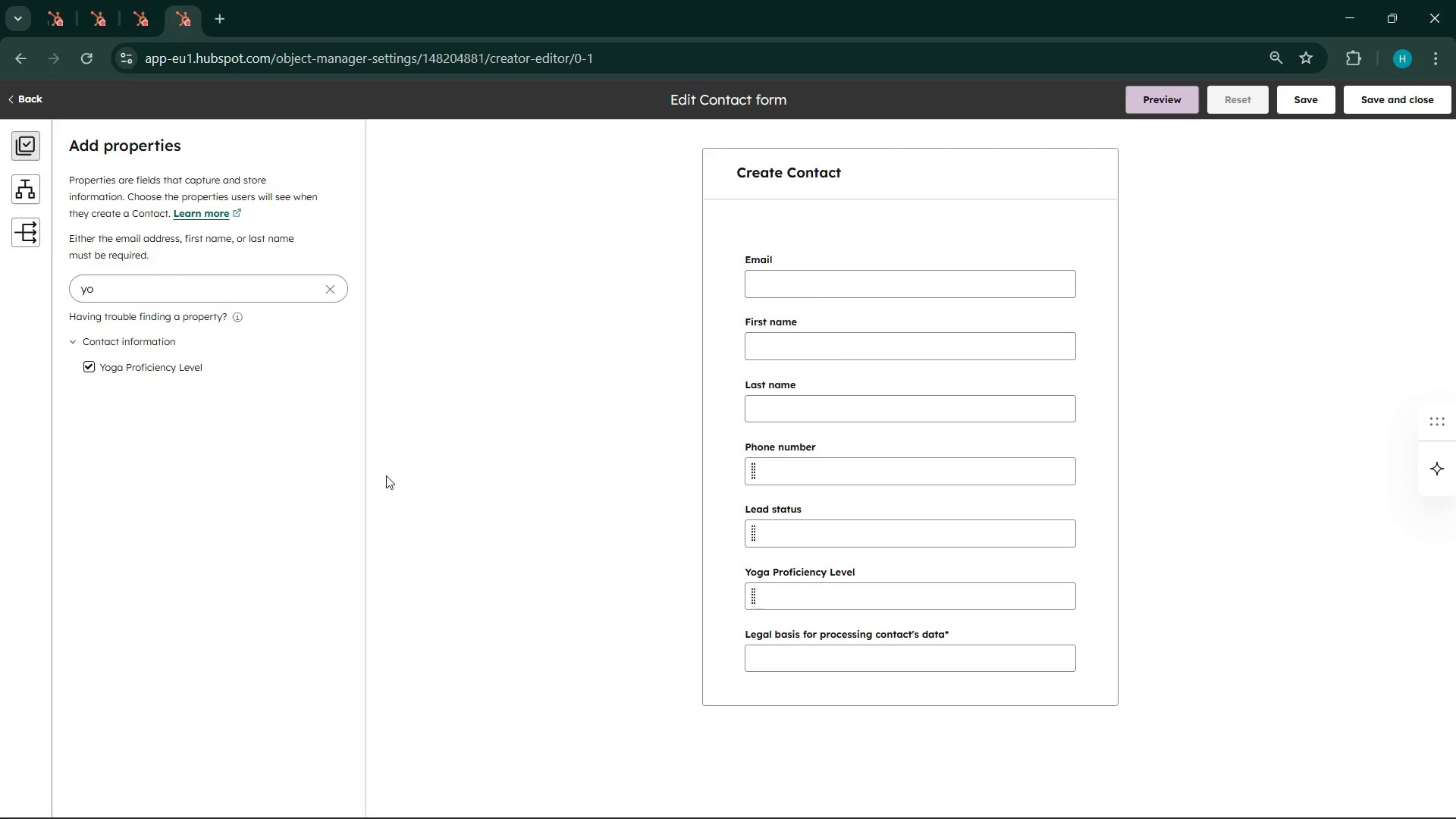 
left_click([326, 297])
 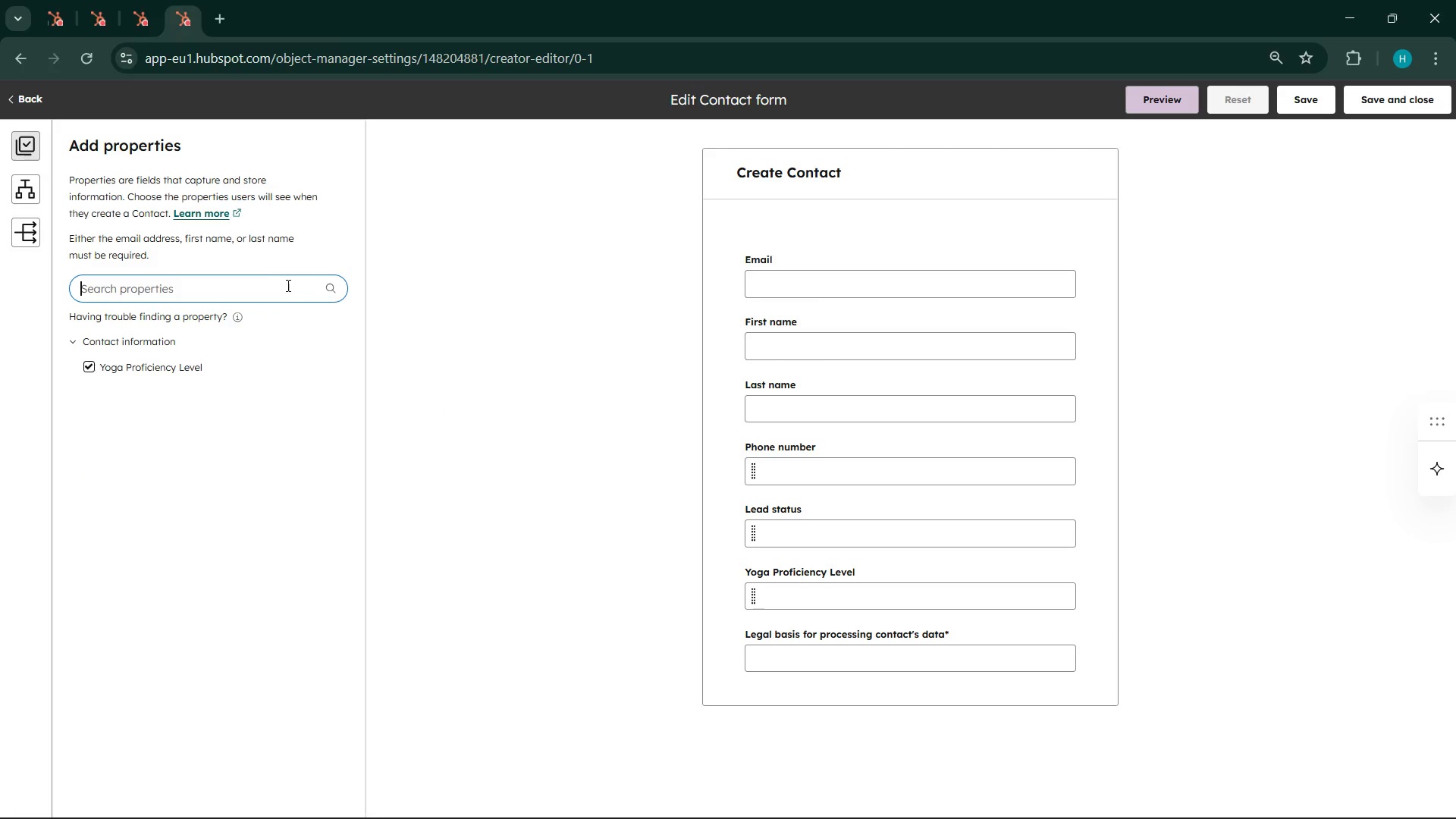 
mouse_move([294, 284])
 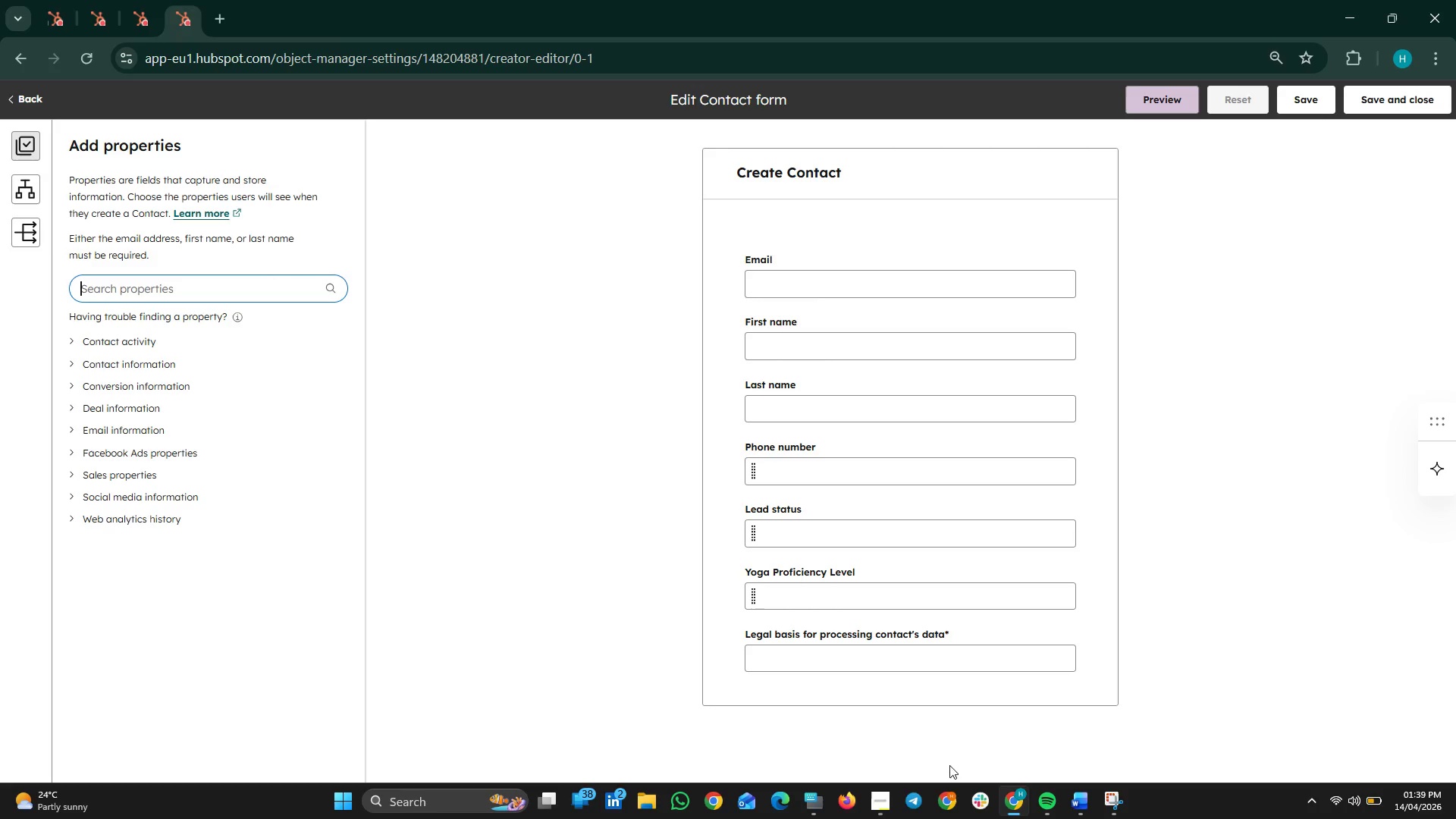 
left_click([875, 808])